 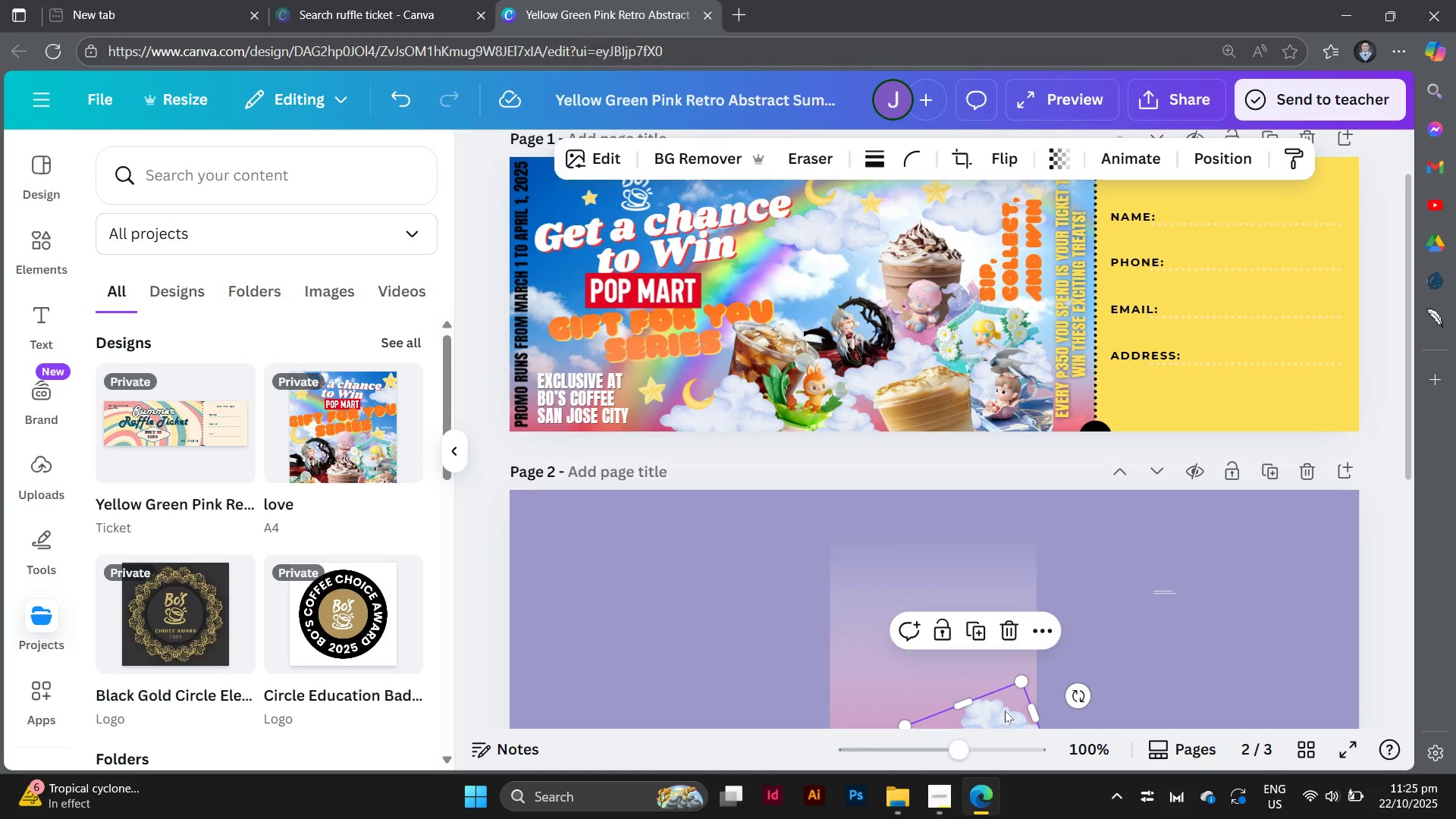 
hold_key(key=AltLeft, duration=1.61)
left_click_drag(start_coordinate=[1005, 711], to_coordinate=[612, 124])
 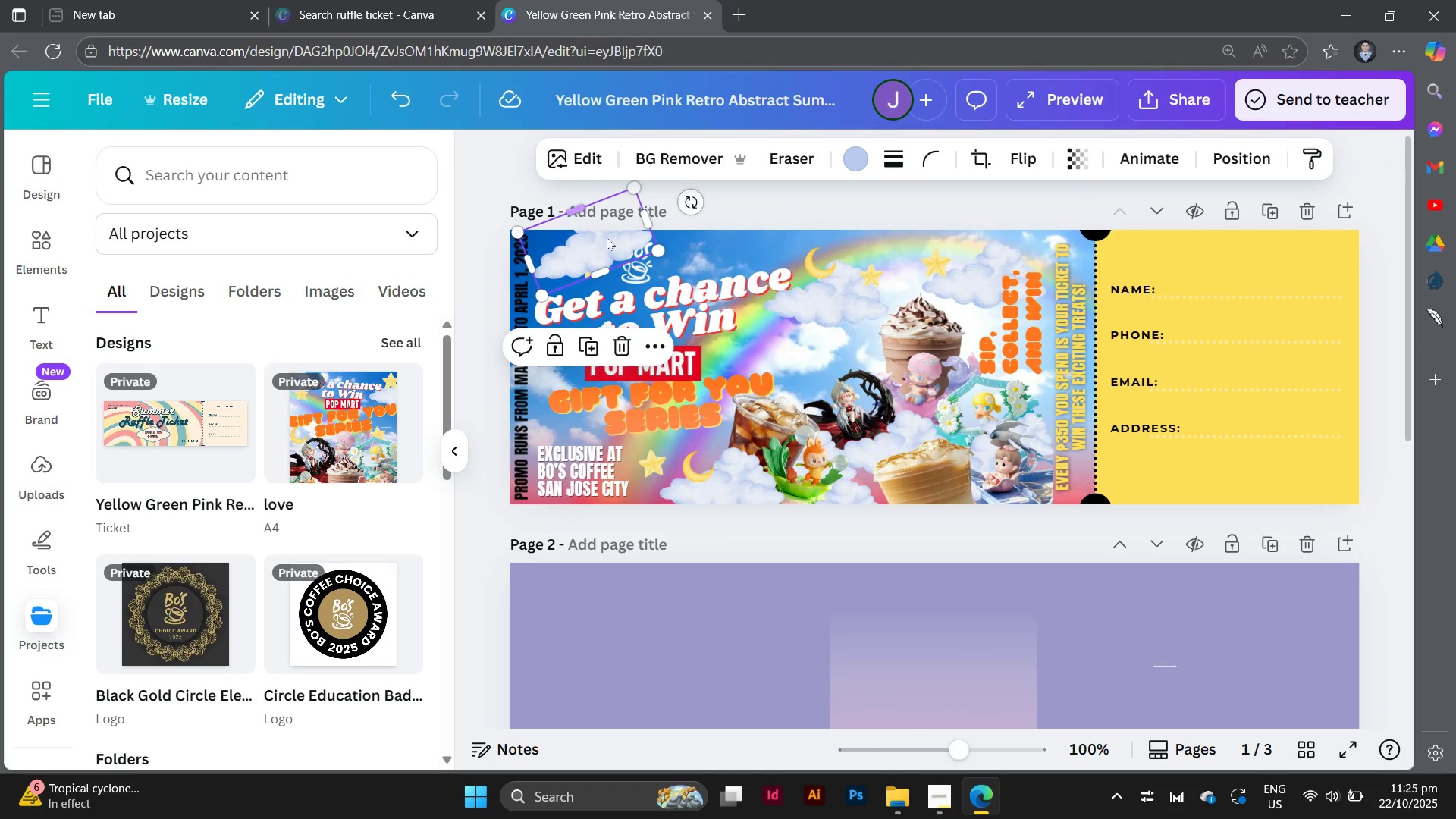 
left_click_drag(start_coordinate=[609, 241], to_coordinate=[616, 218])
 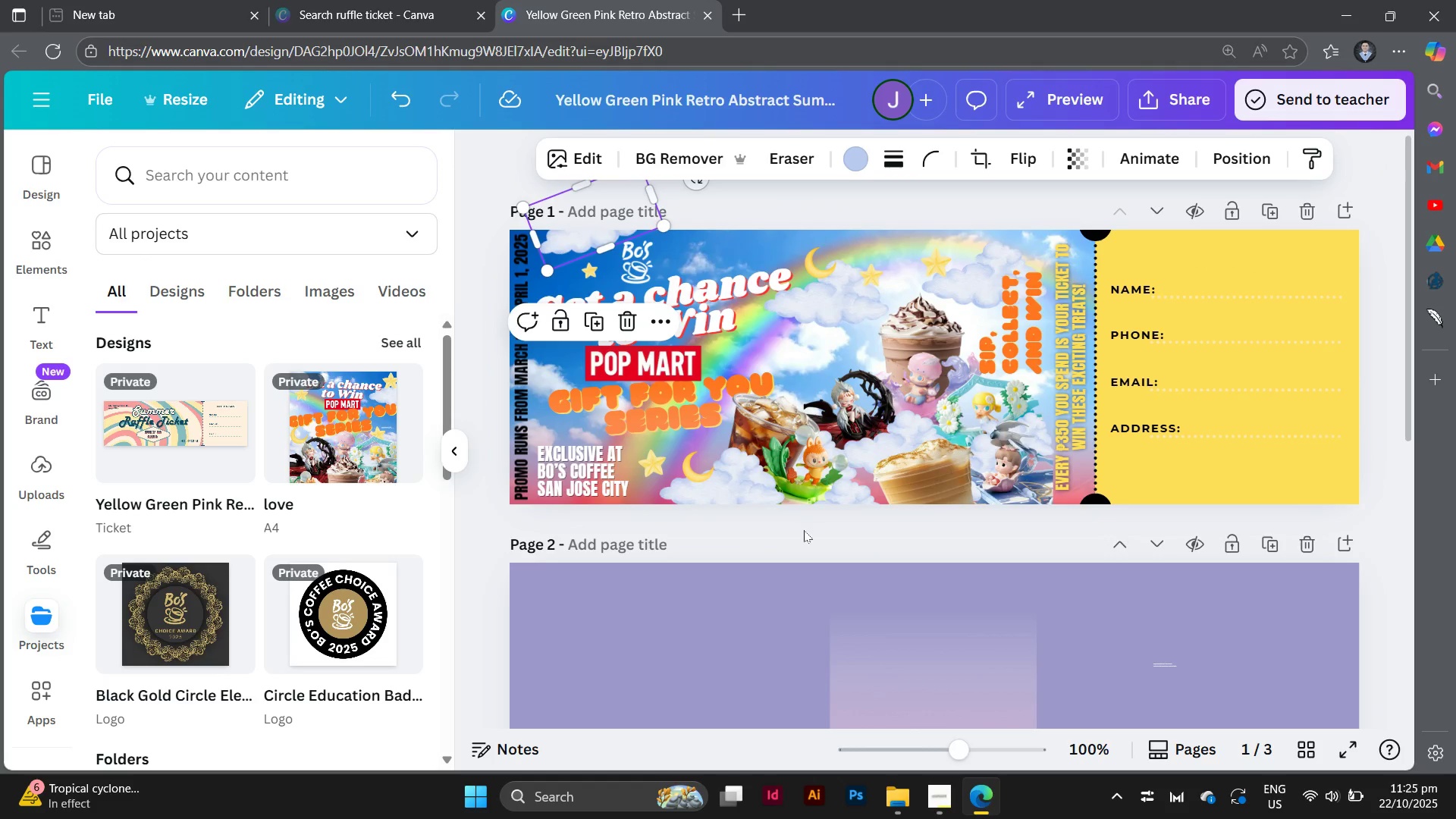 
left_click([804, 530])
 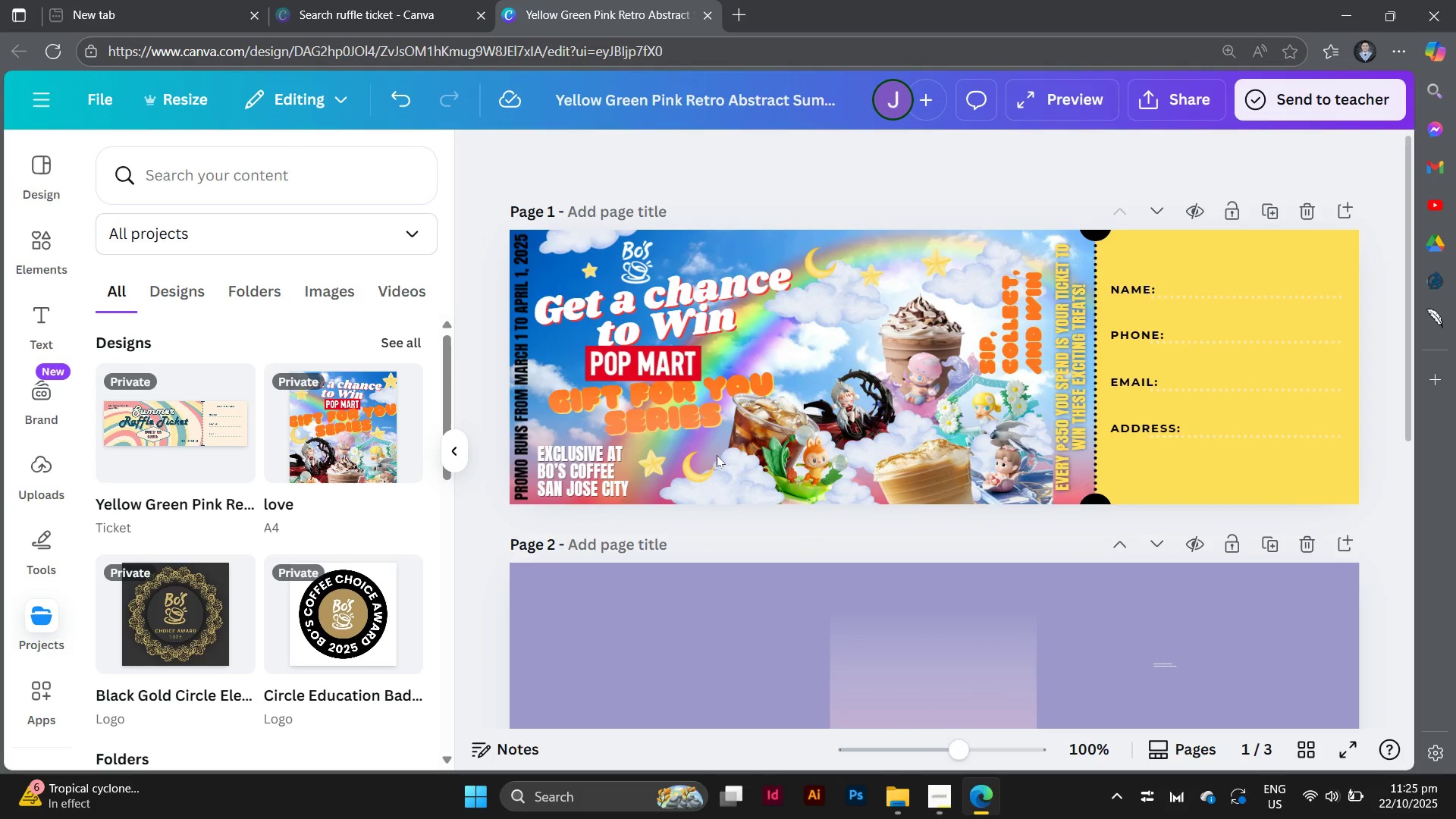 
left_click([594, 240])
 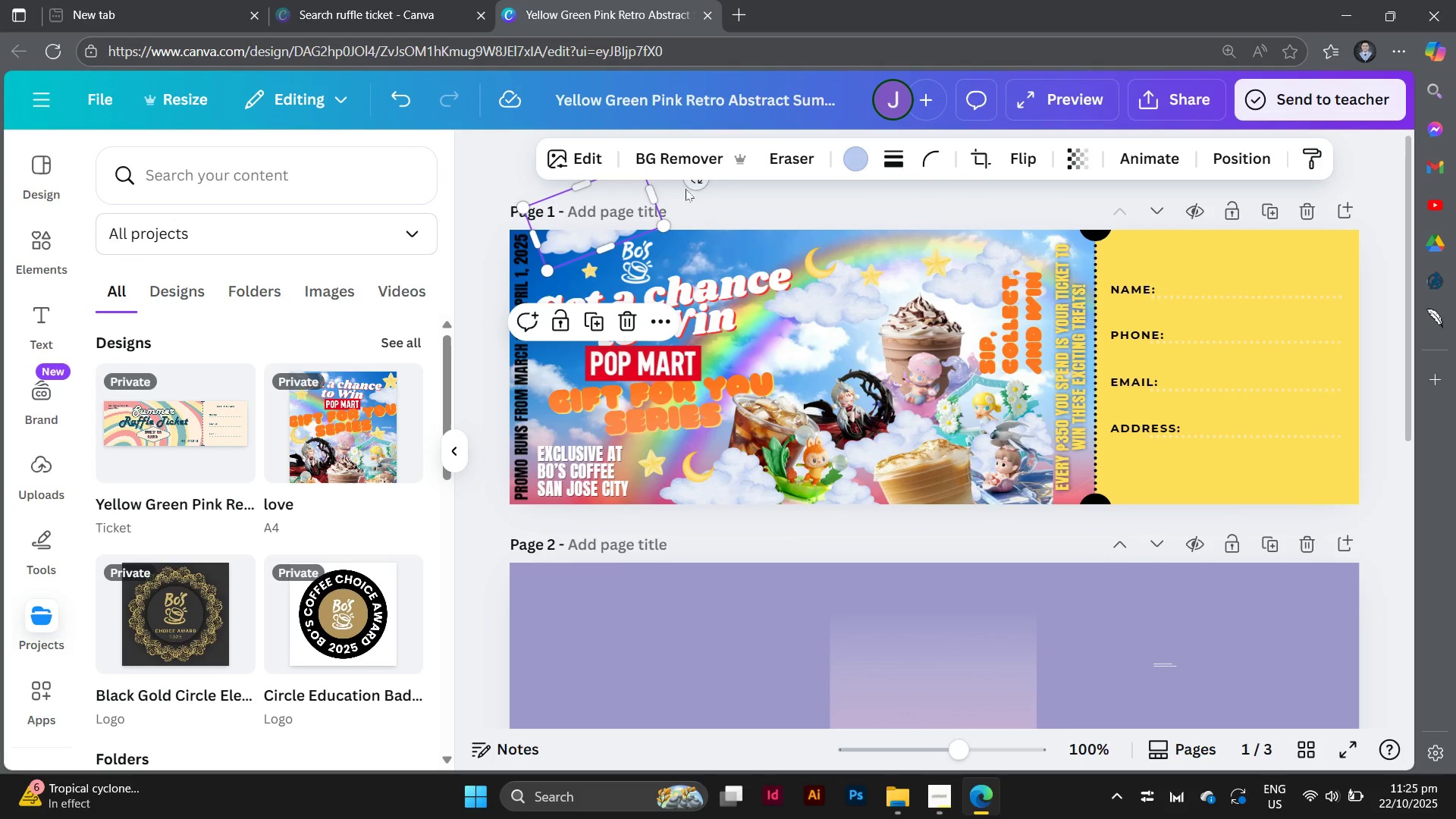 
left_click_drag(start_coordinate=[693, 183], to_coordinate=[517, 212])
 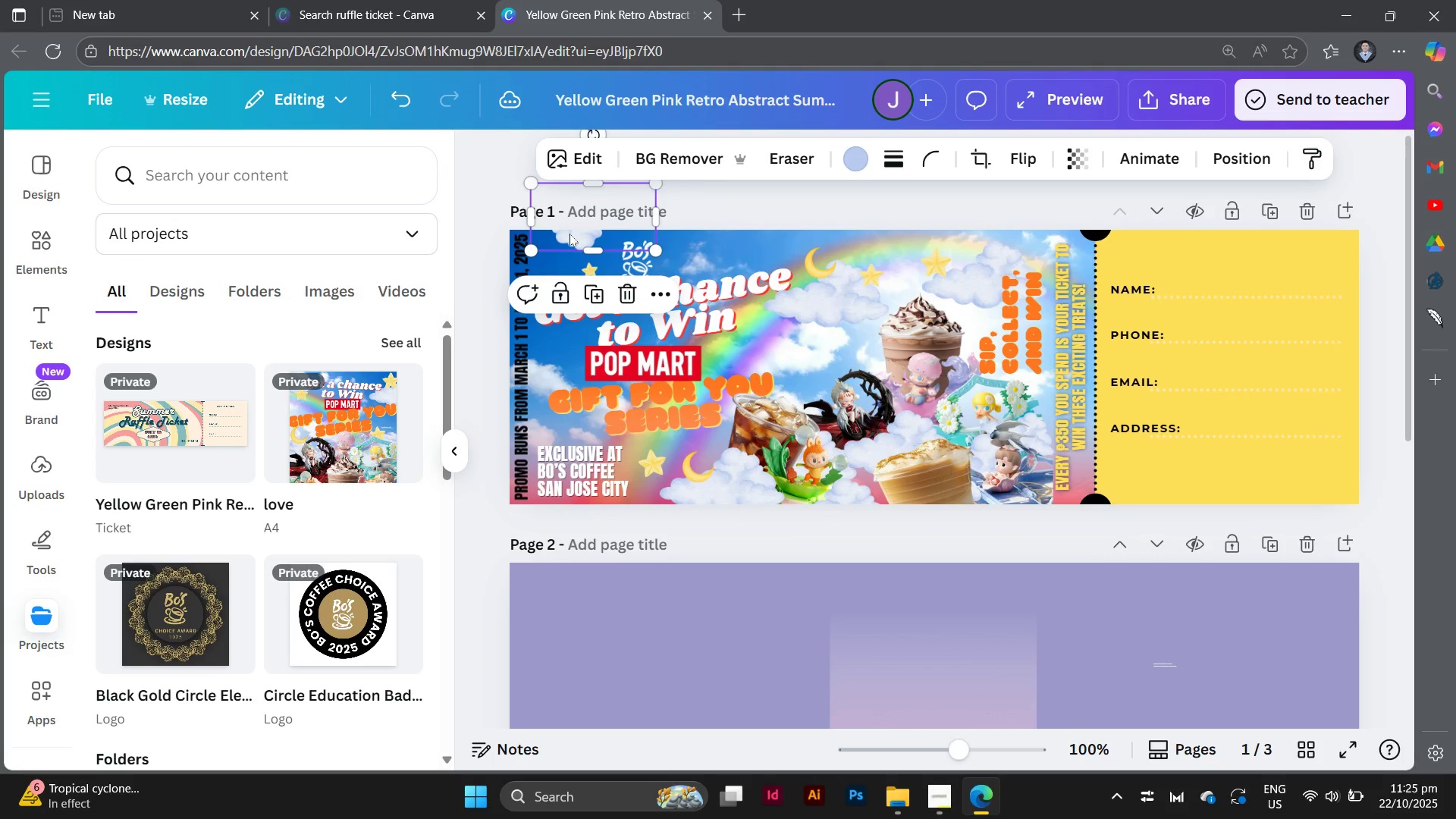 
left_click_drag(start_coordinate=[570, 237], to_coordinate=[557, 246])
 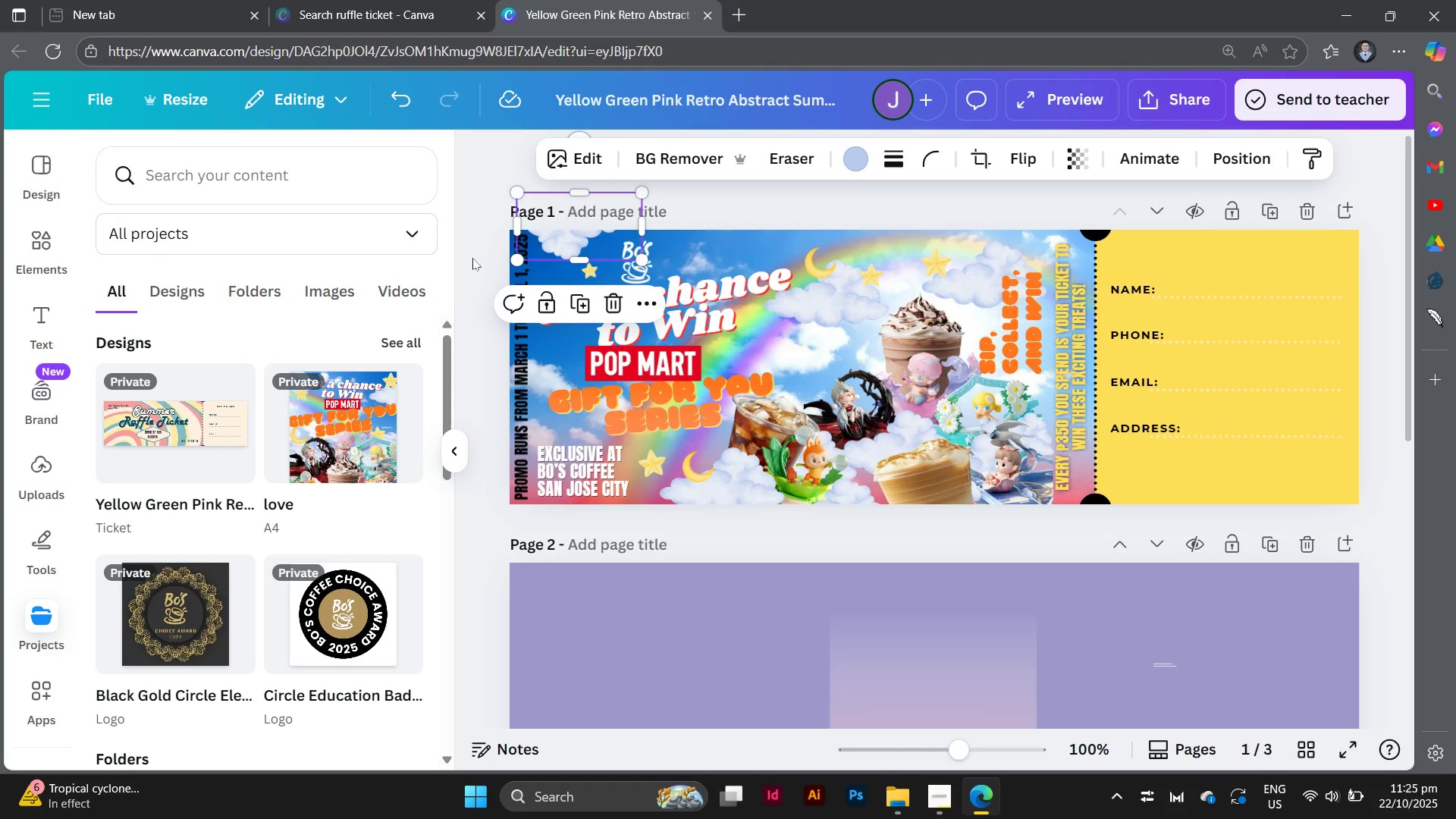 
left_click([472, 258])
 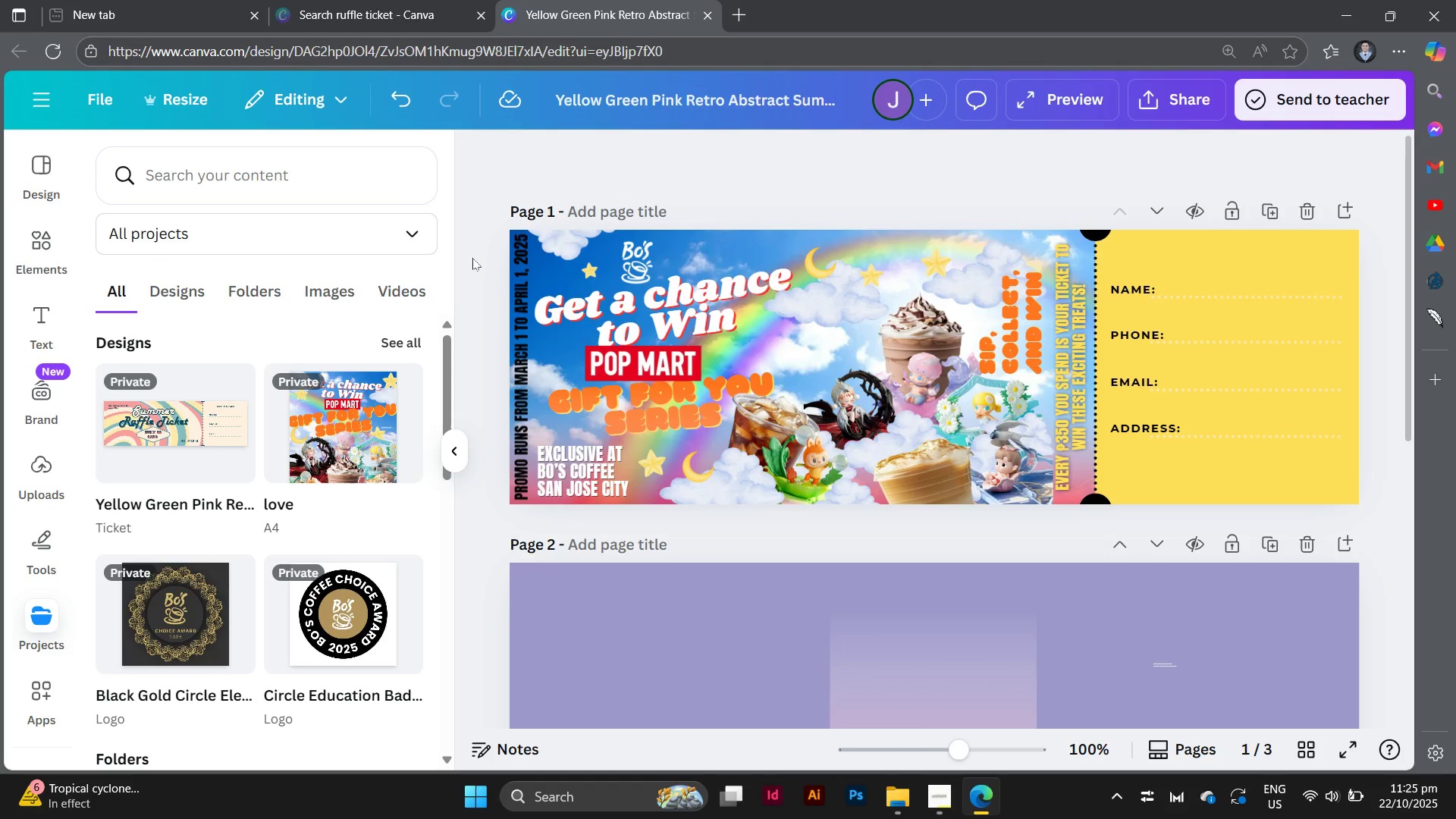 
left_click([472, 258])
 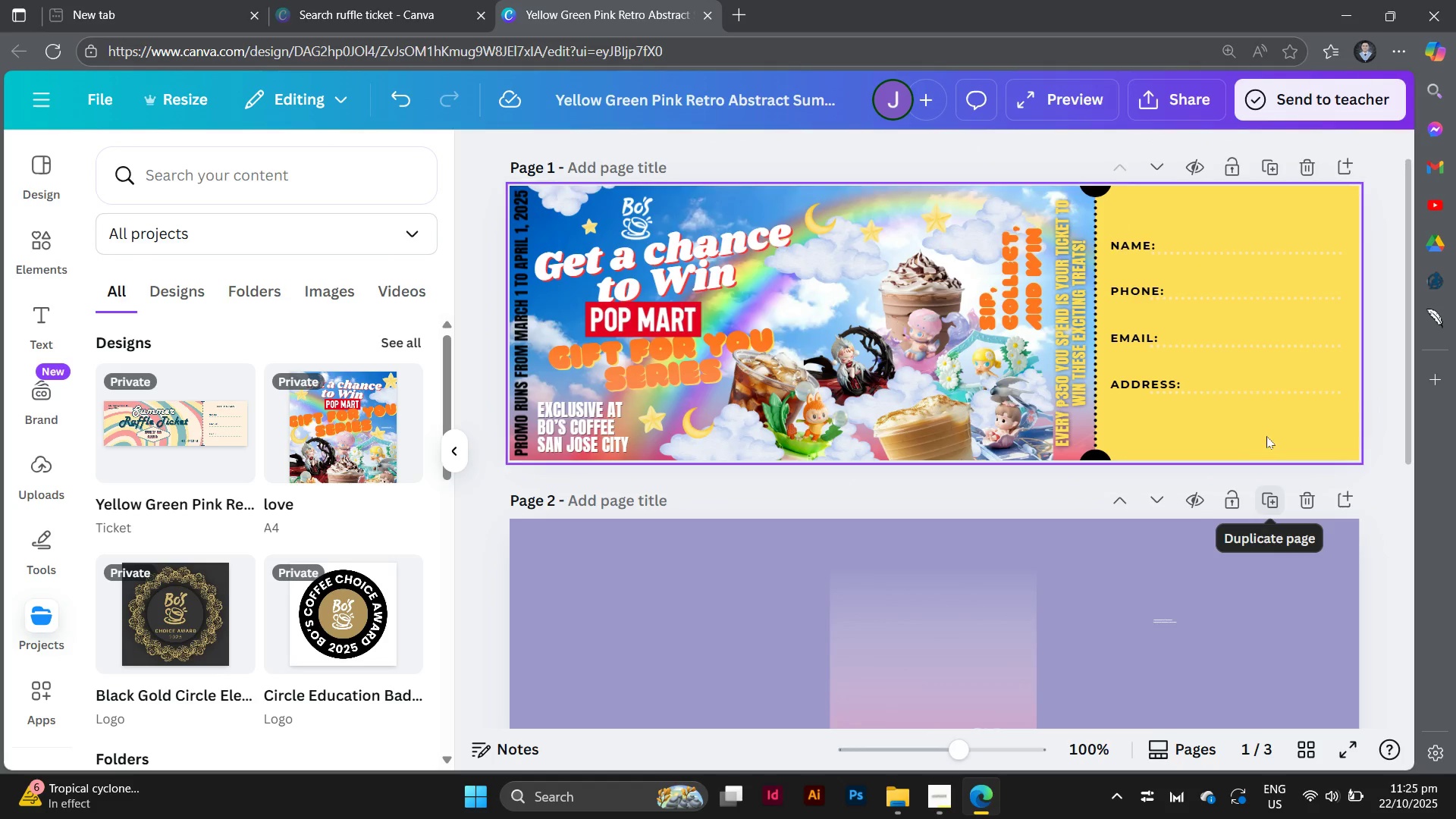 
wait(11.96)
 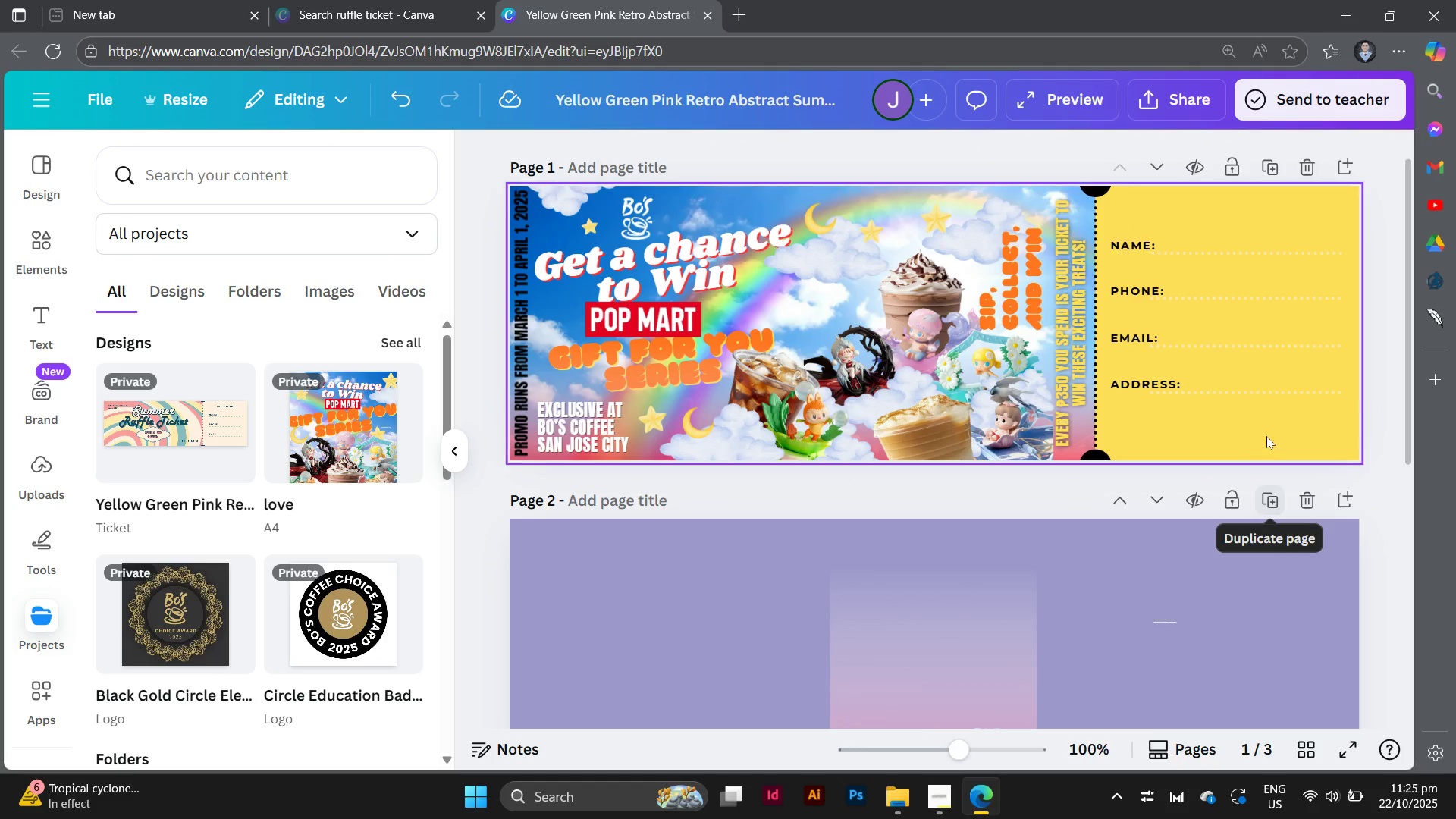 
left_click([1304, 462])
 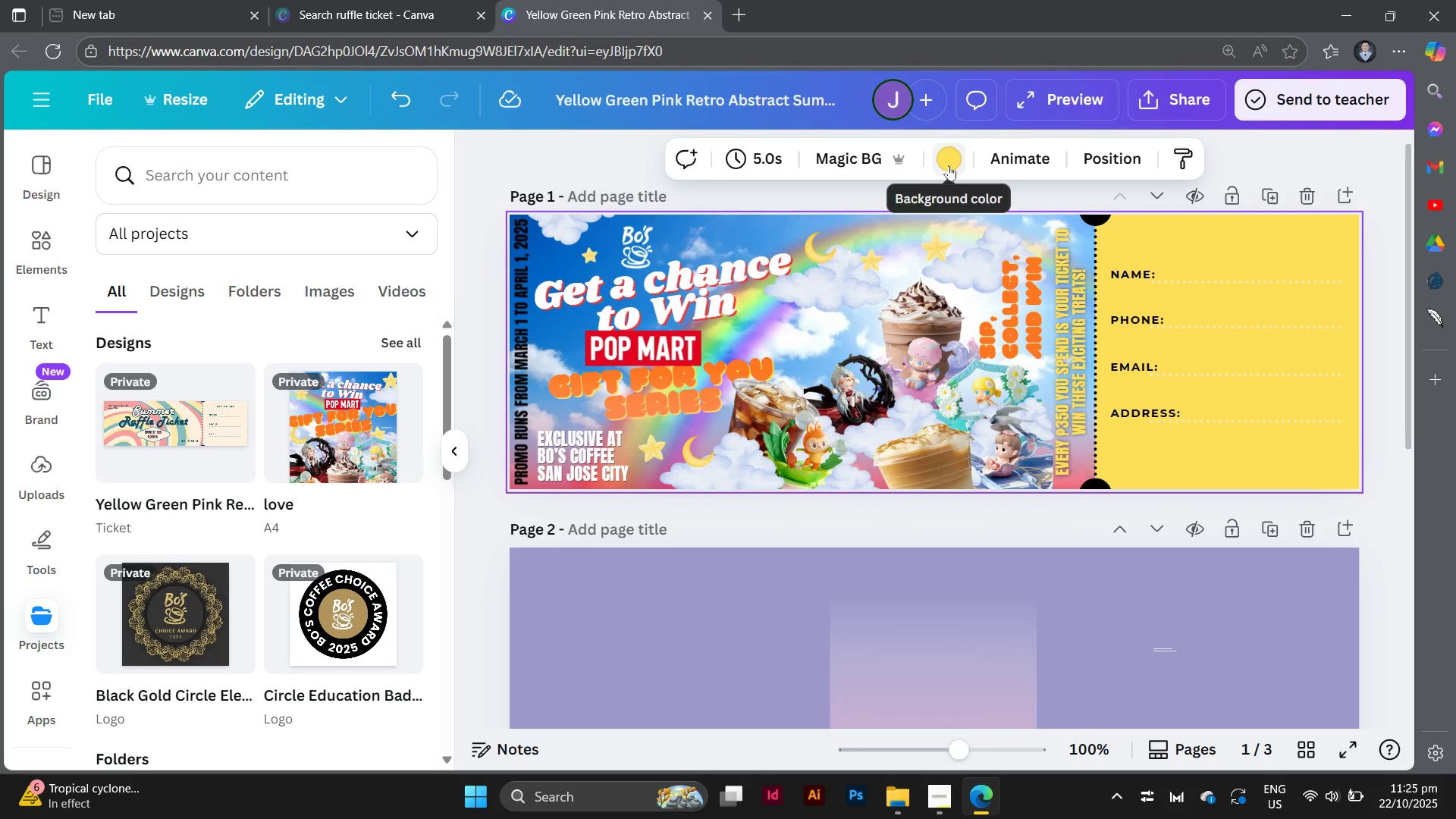 
left_click([949, 165])
 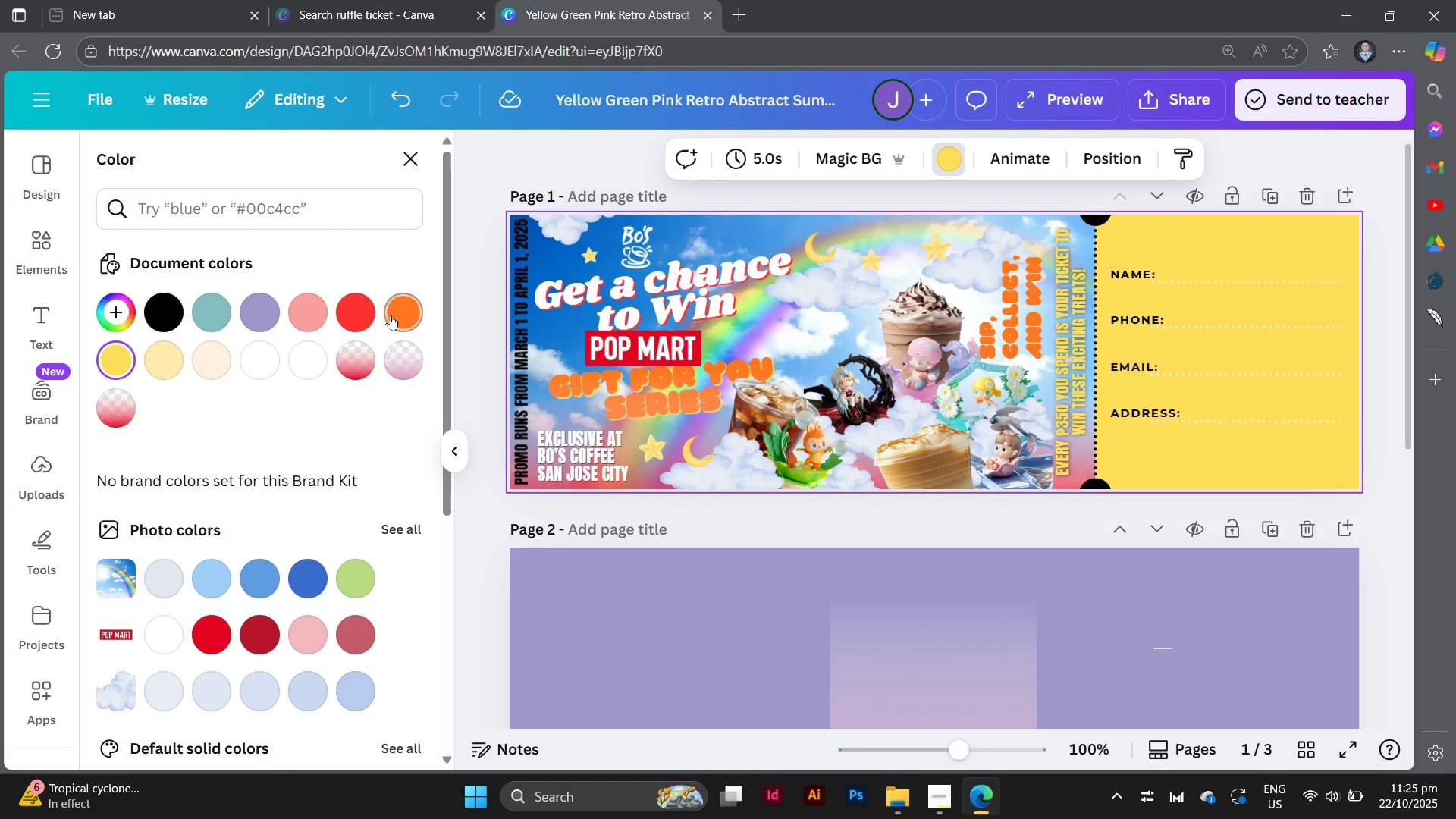 
left_click([392, 315])
 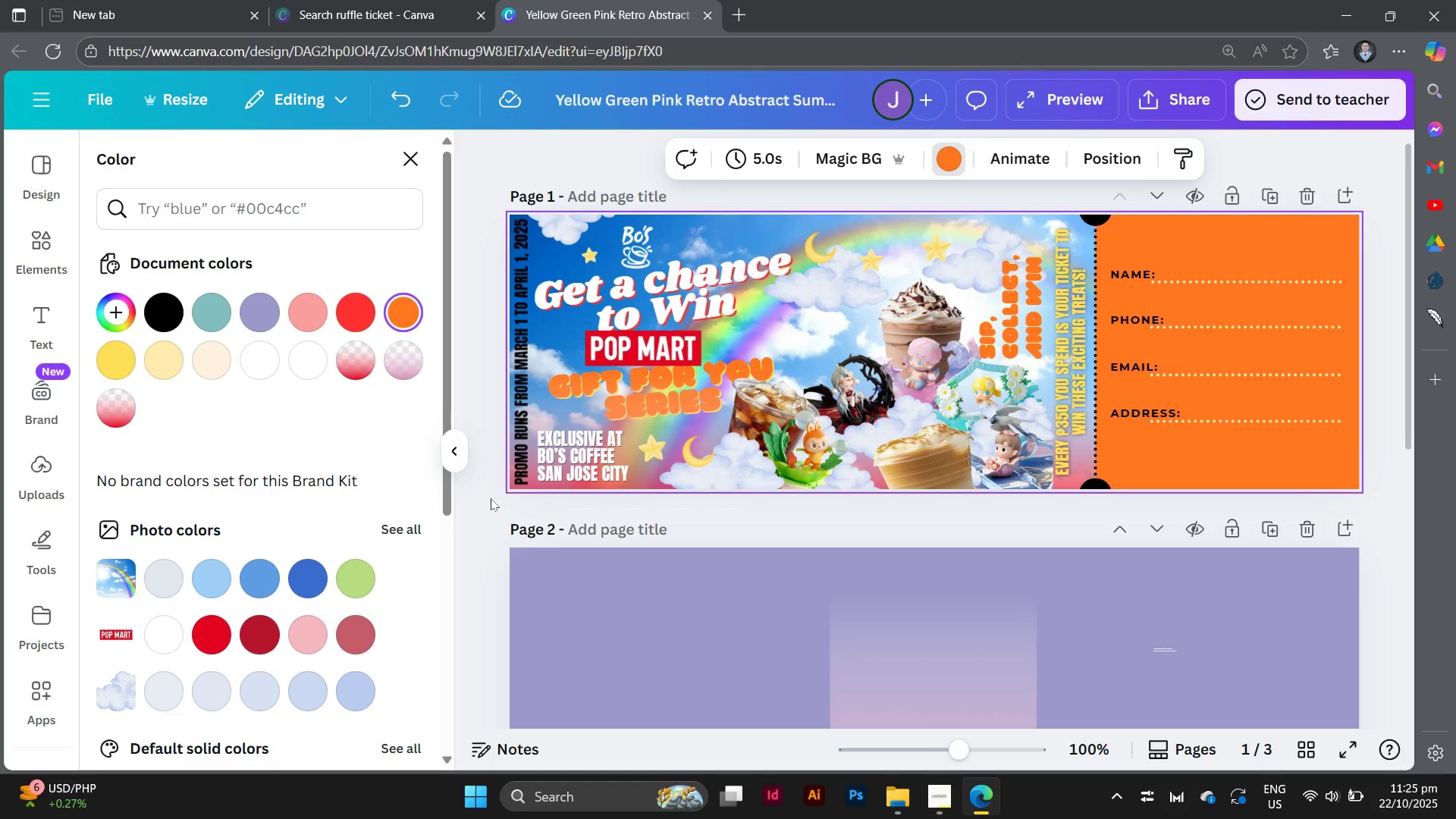 
wait(7.97)
 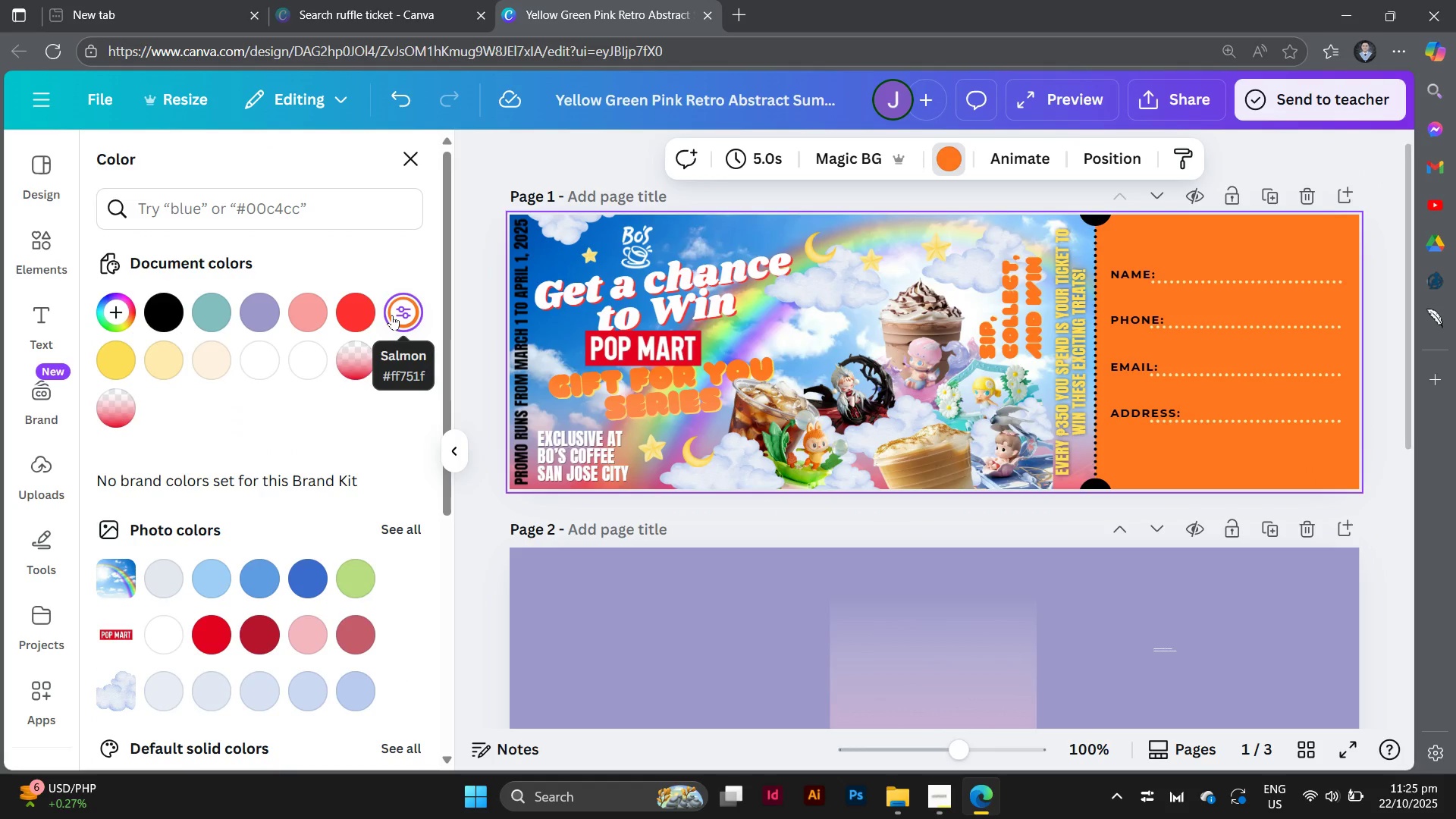 
left_click([485, 496])
 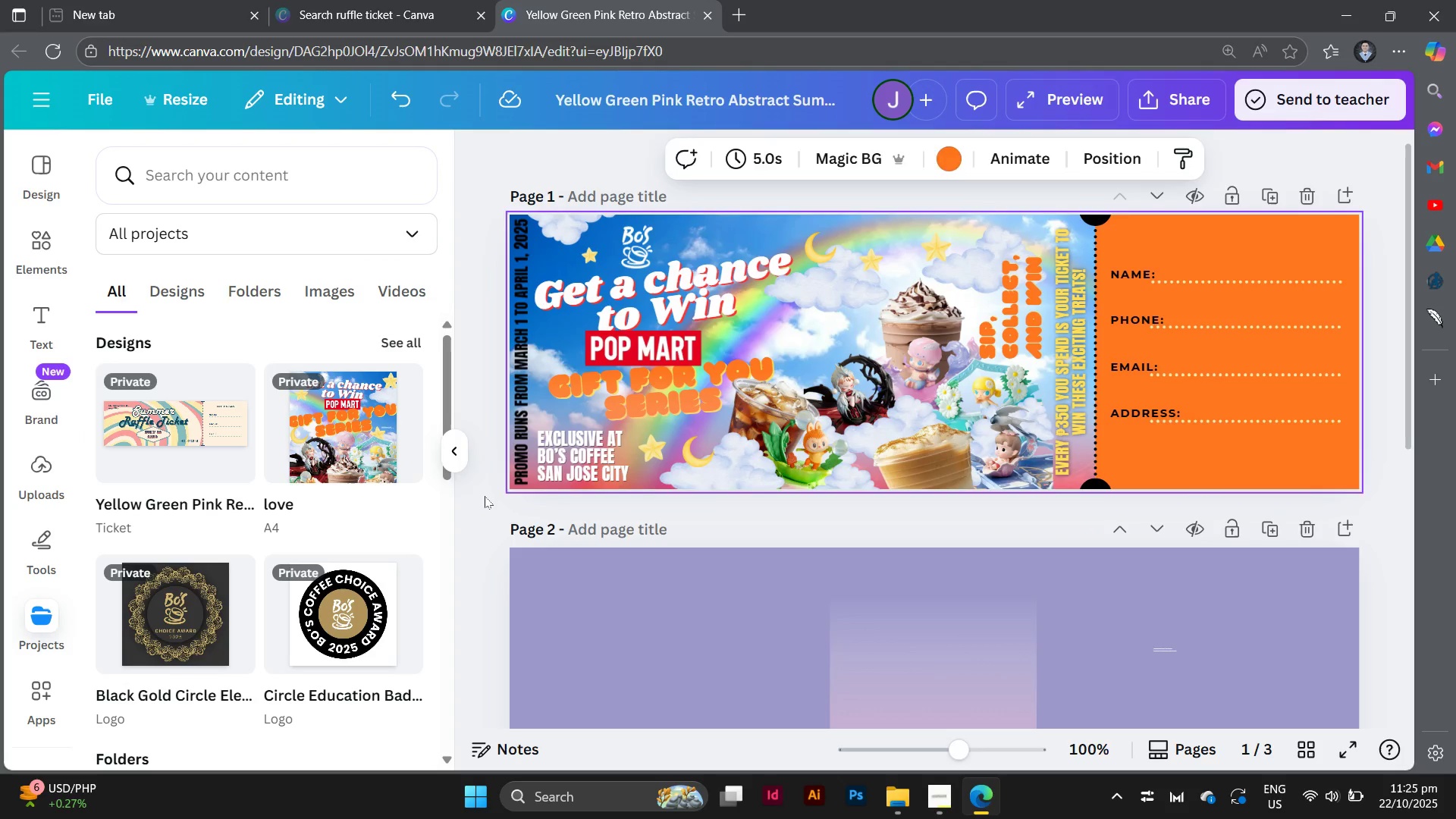 
left_click([485, 496])
 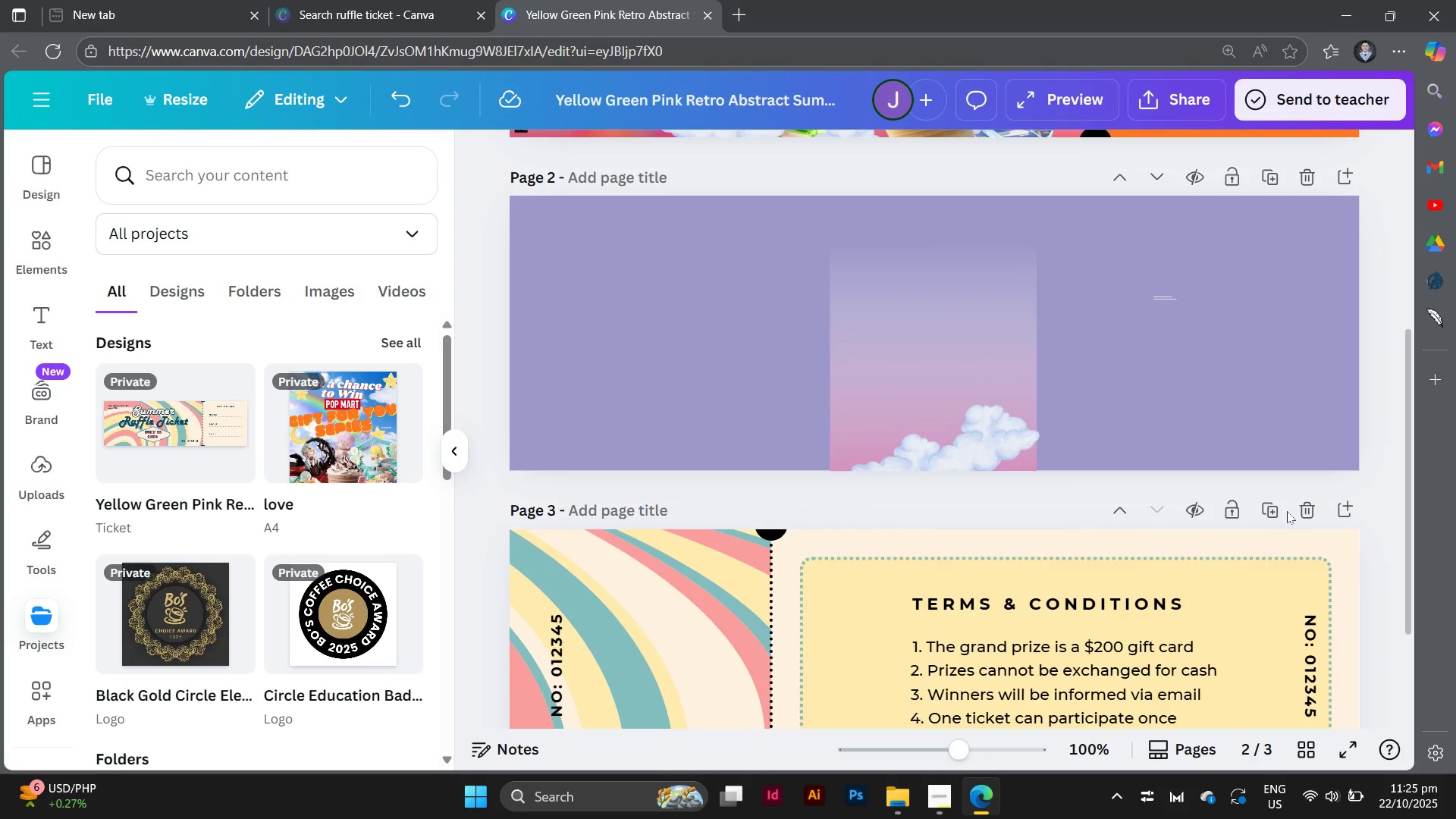 
left_click([1310, 504])
 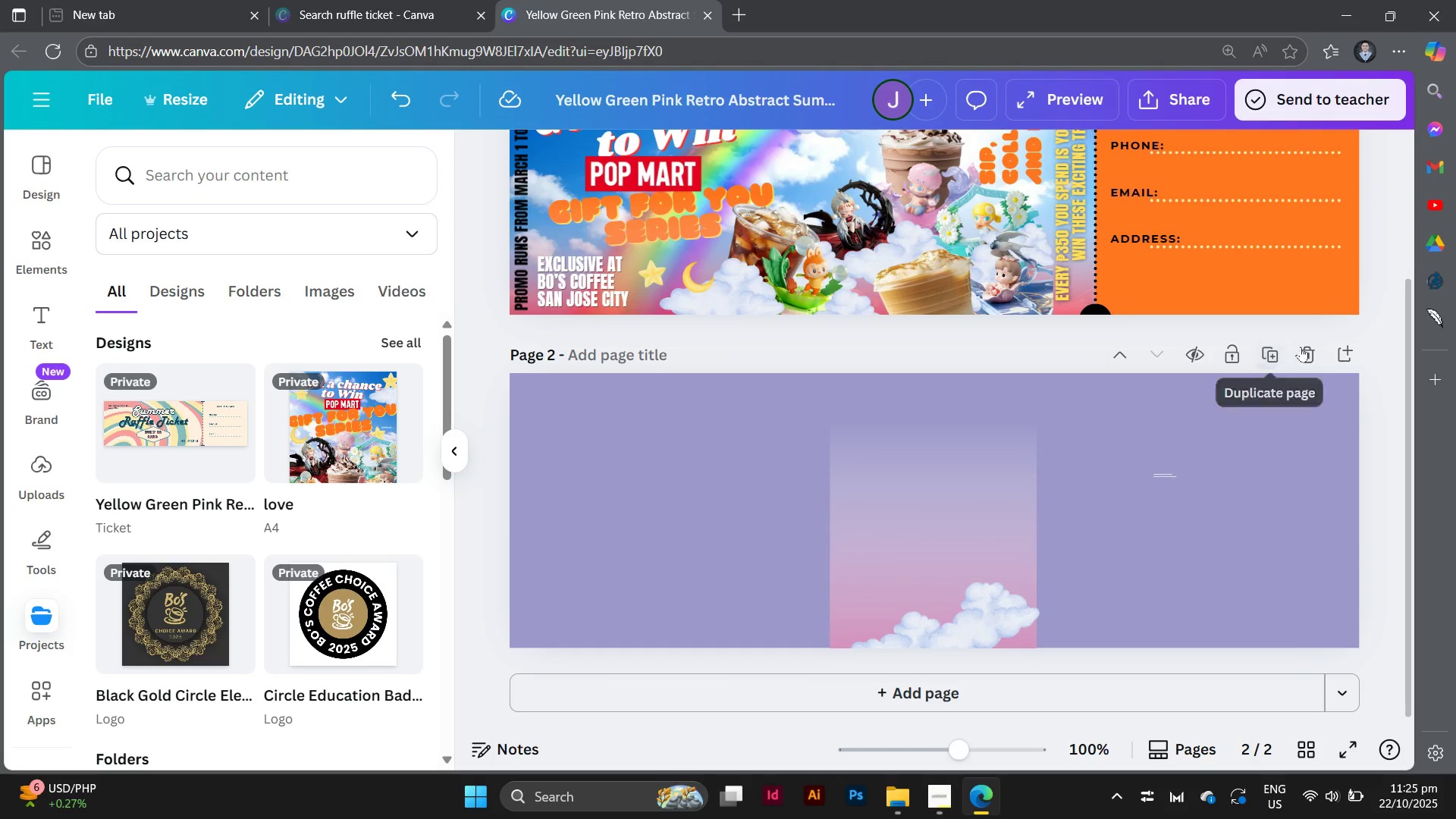 
left_click([1311, 350])
 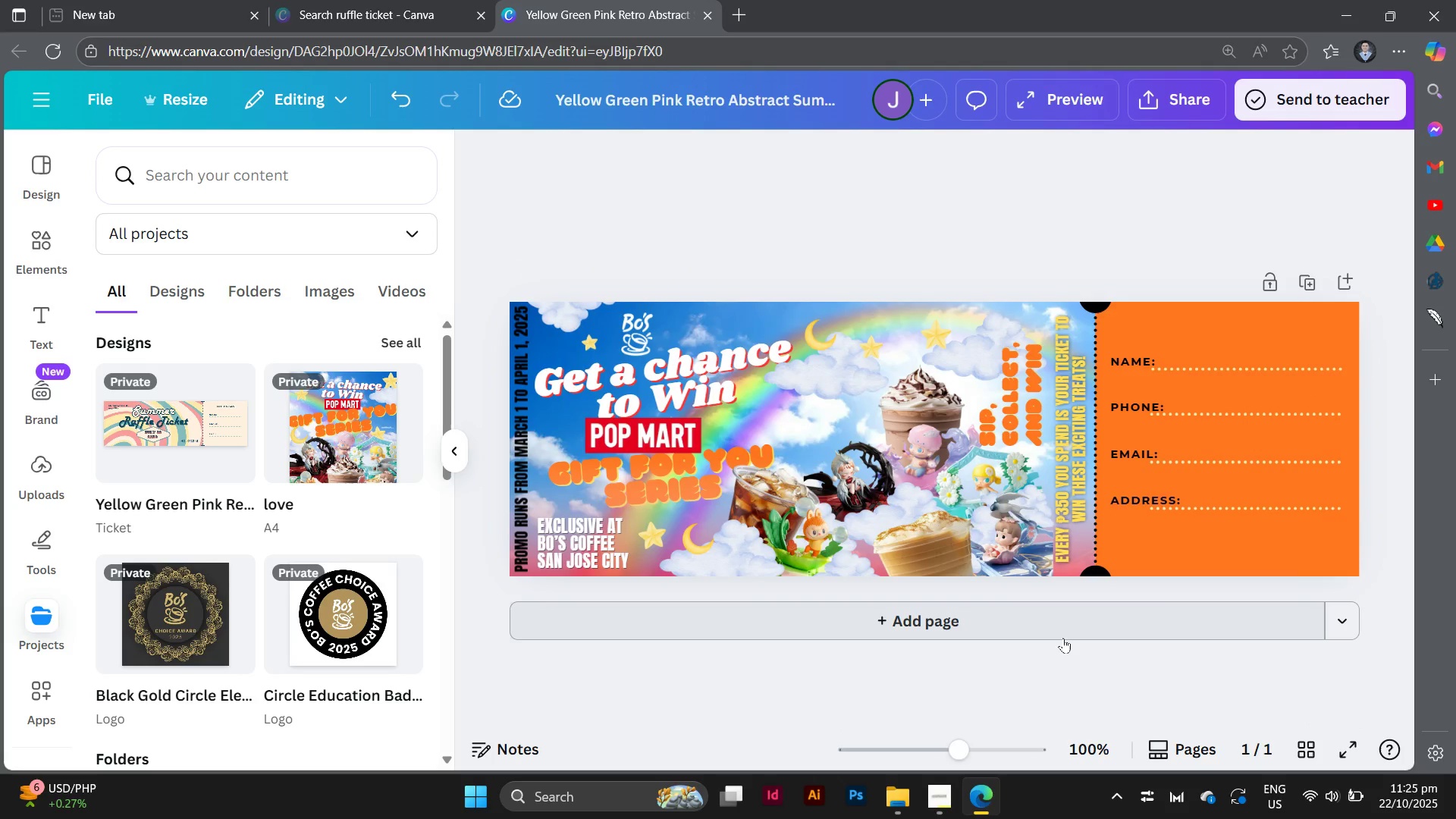 
left_click([1063, 638])
 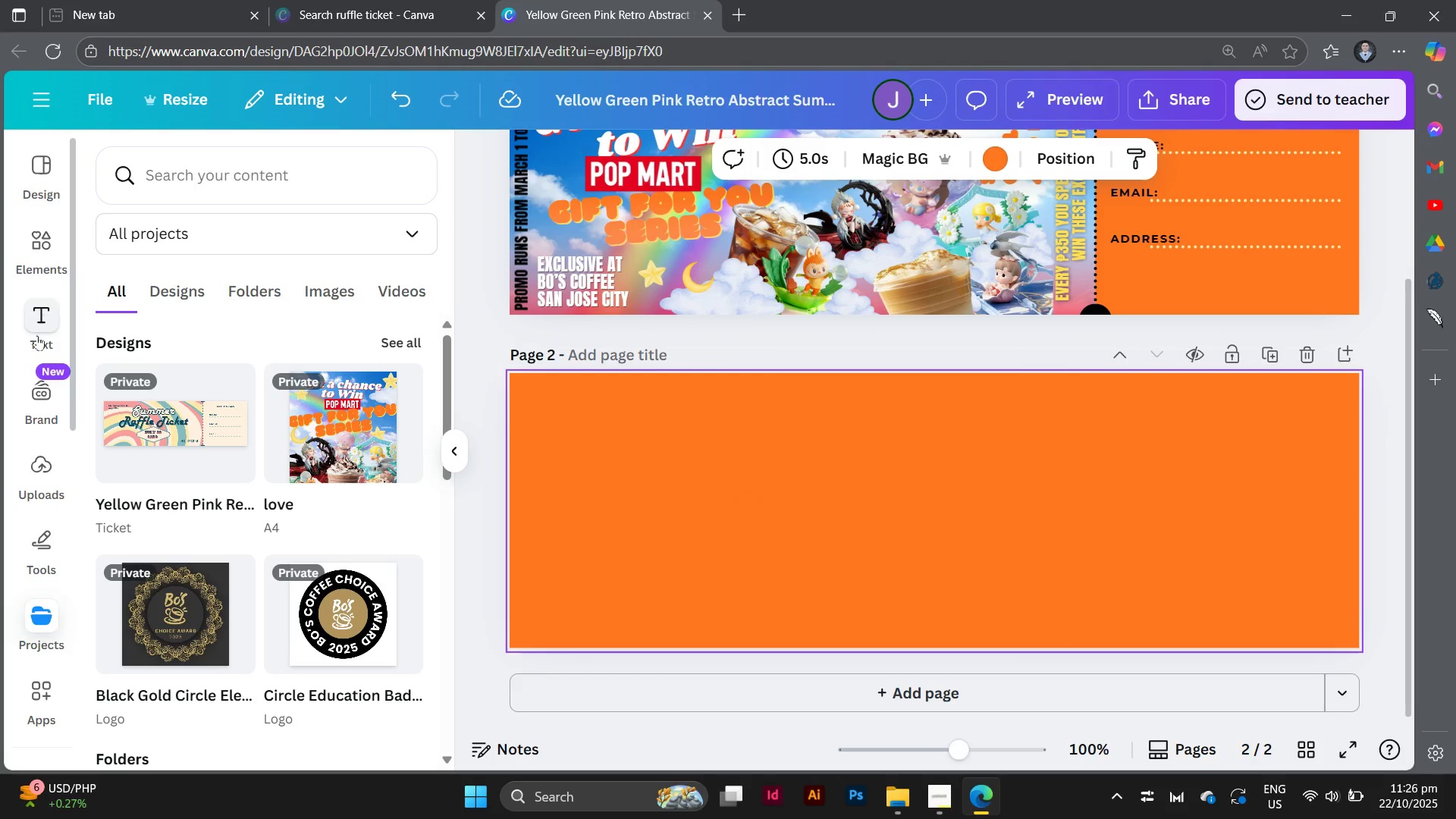 
left_click([30, 466])
 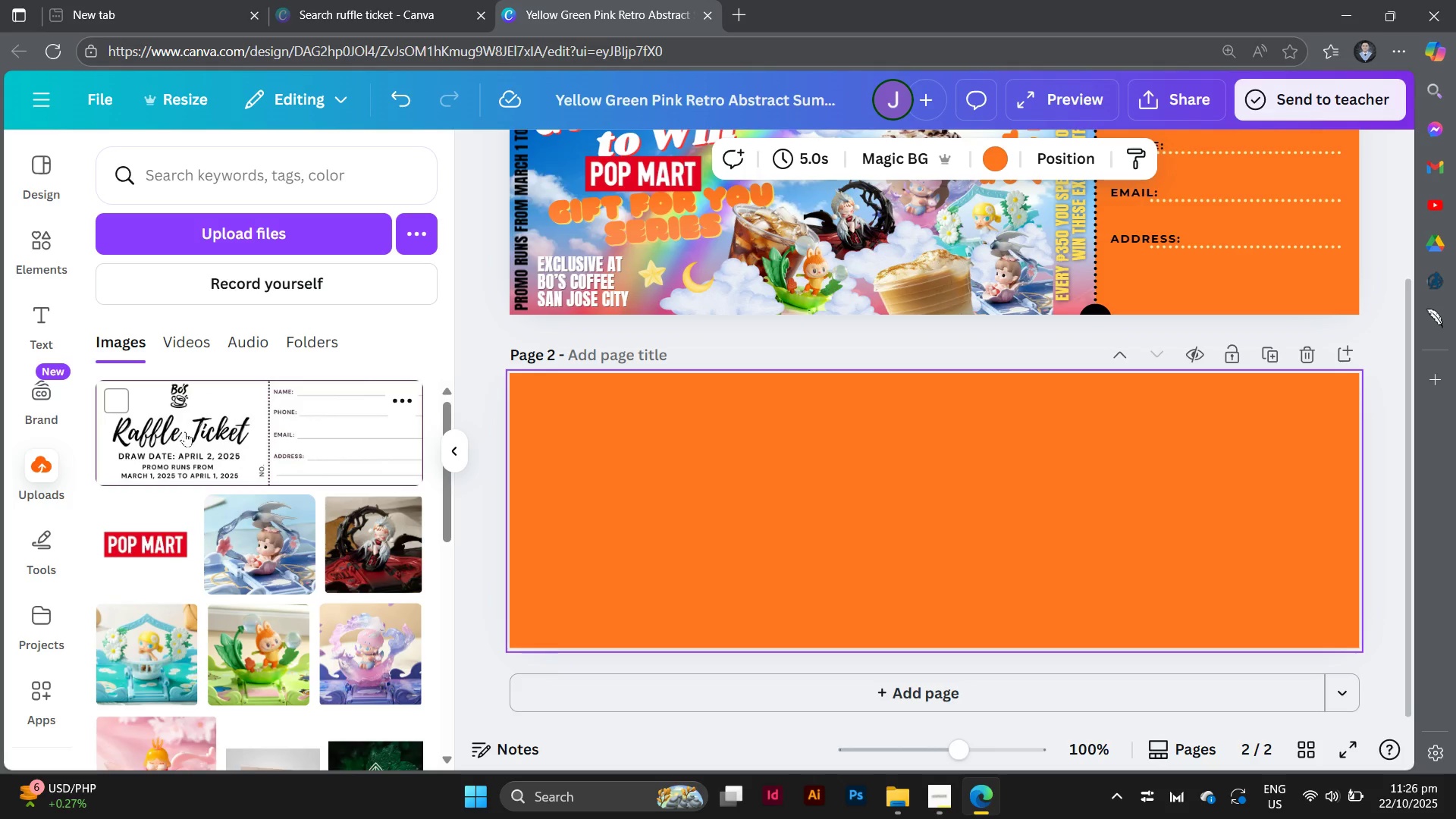 
left_click([185, 431])
 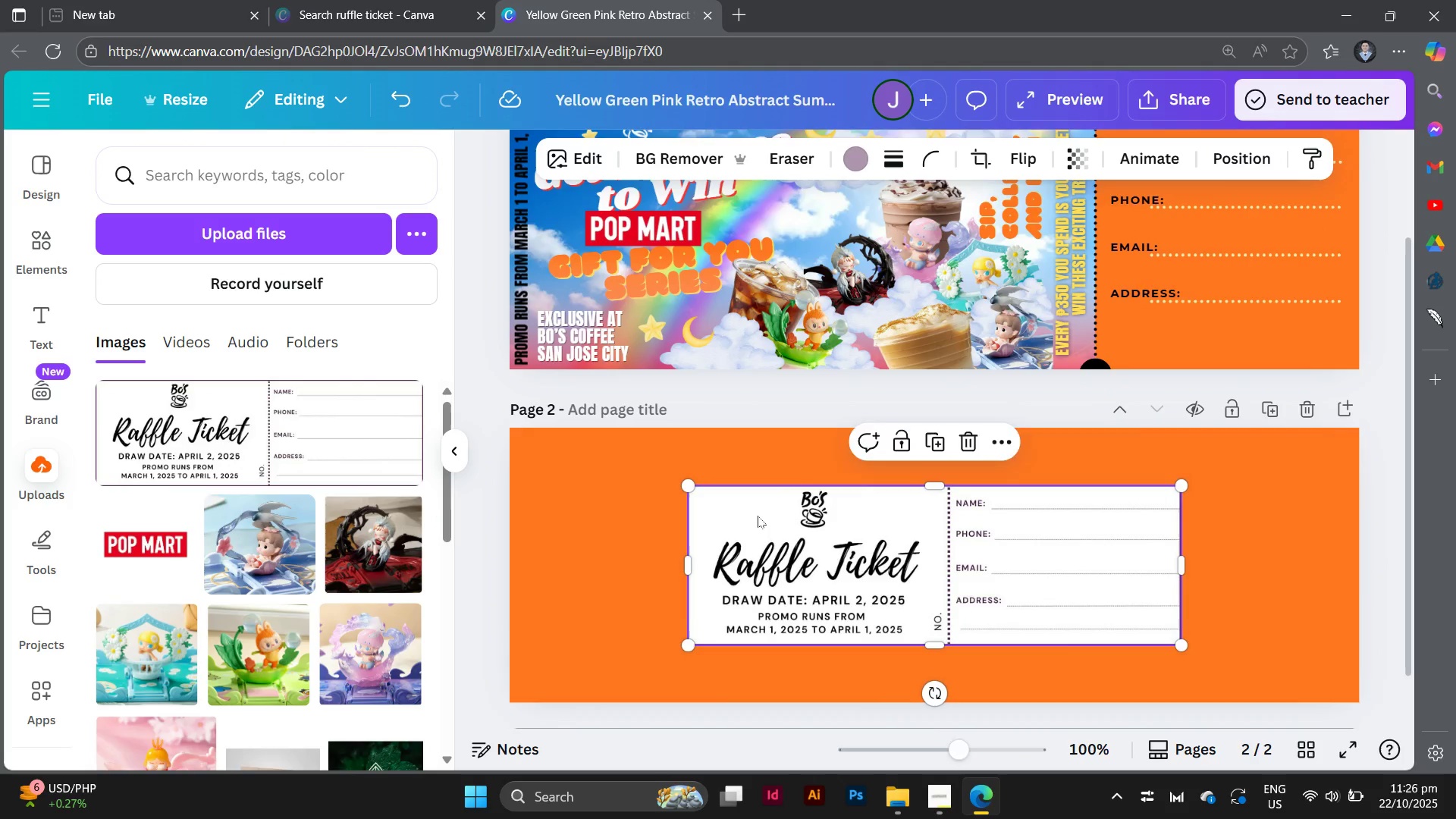 
wait(11.5)
 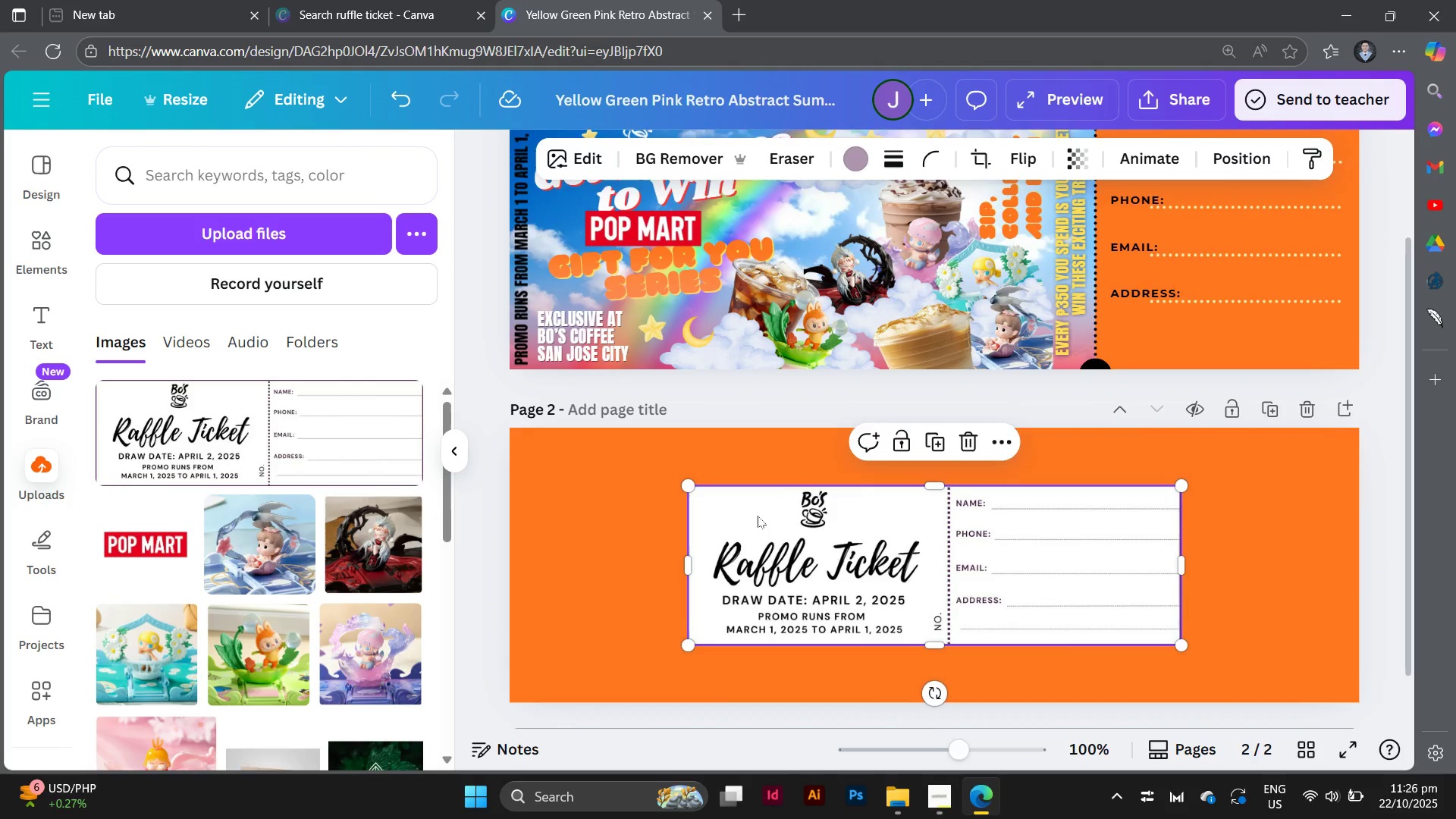 
left_click([1130, 399])
 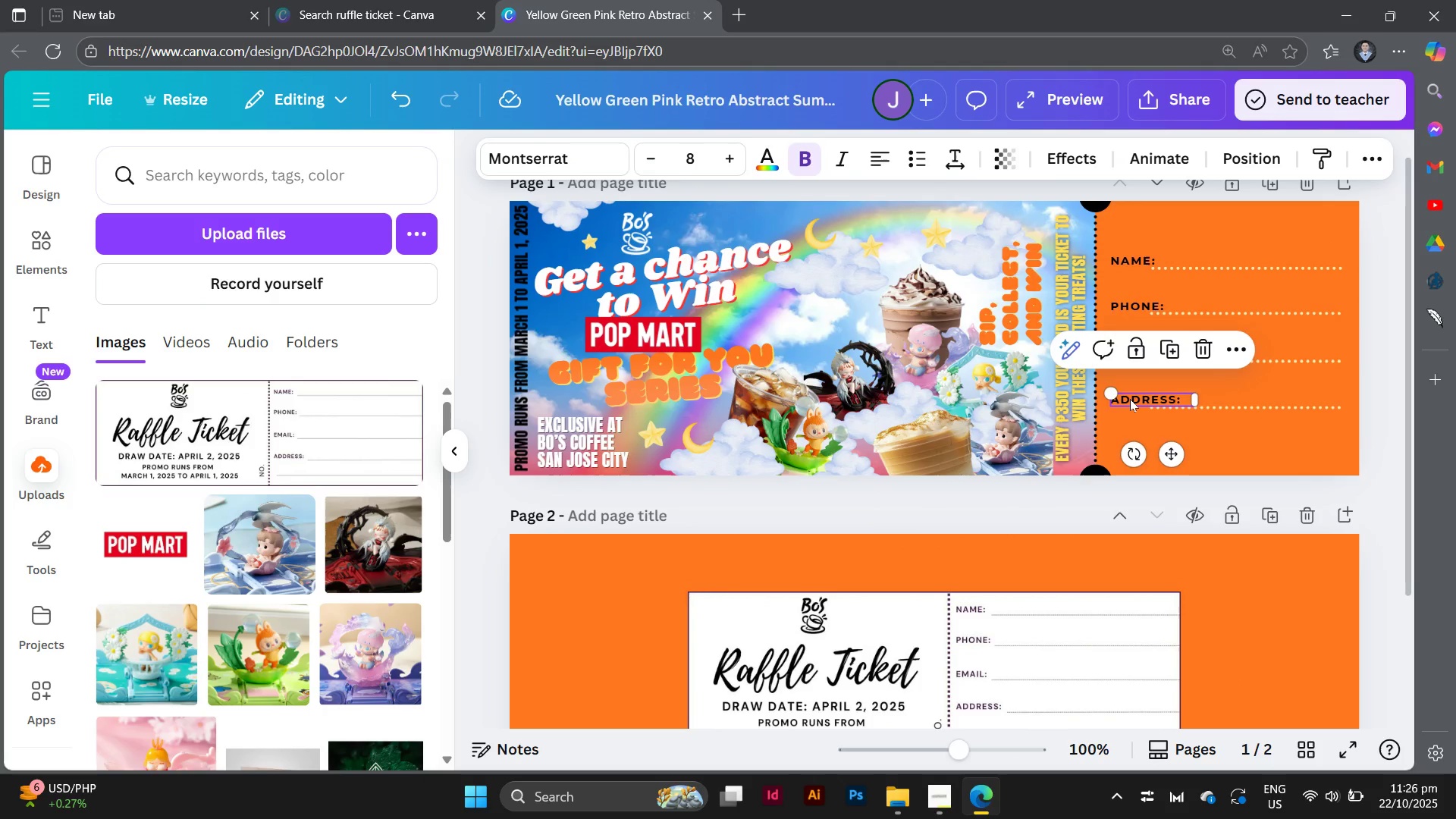 
hold_key(key=ShiftLeft, duration=1.76)
left_click([1236, 408])
 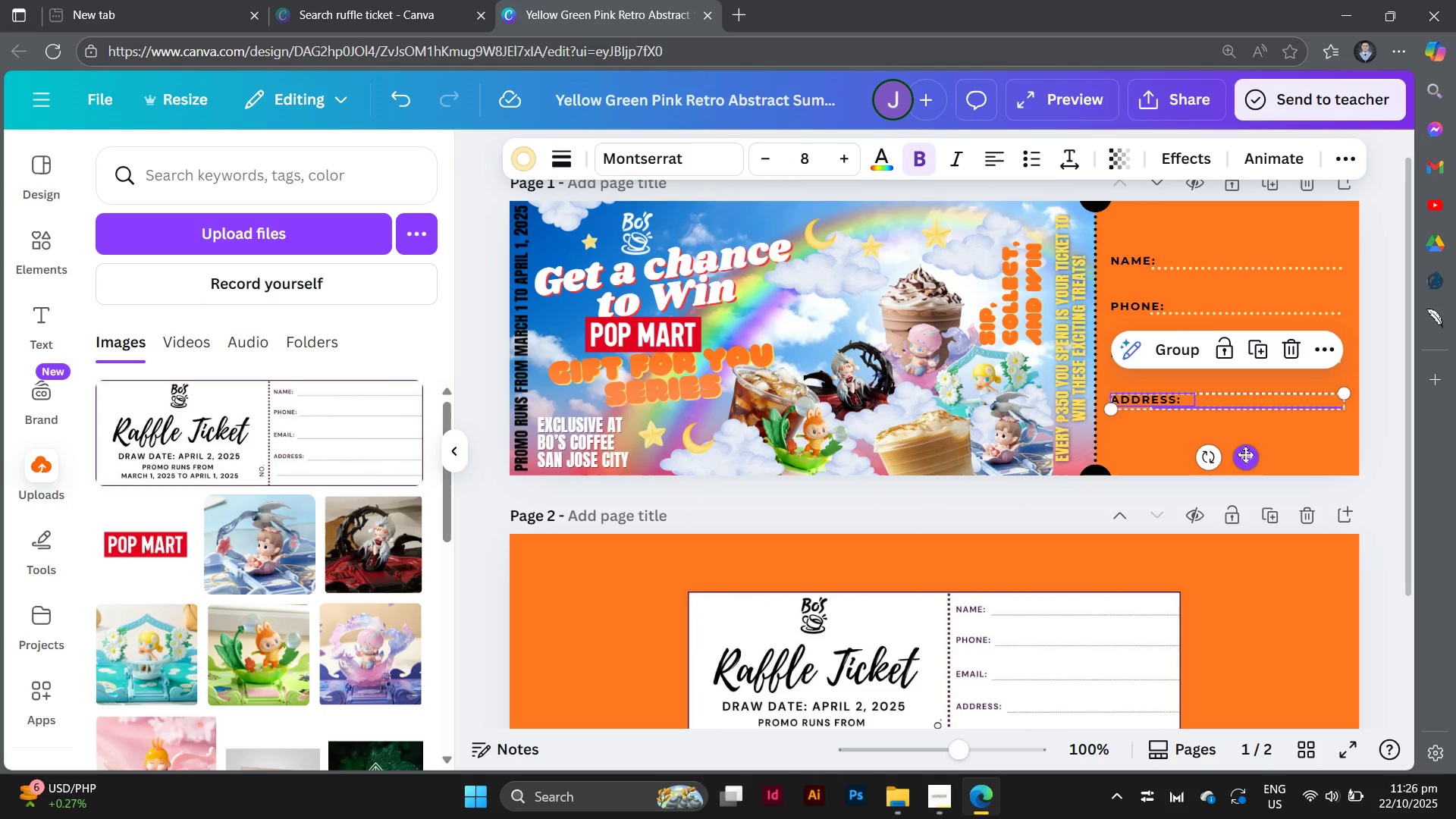 
hold_key(key=AltLeft, duration=7.86)
left_click_drag(start_coordinate=[1245, 454], to_coordinate=[1244, 491])
 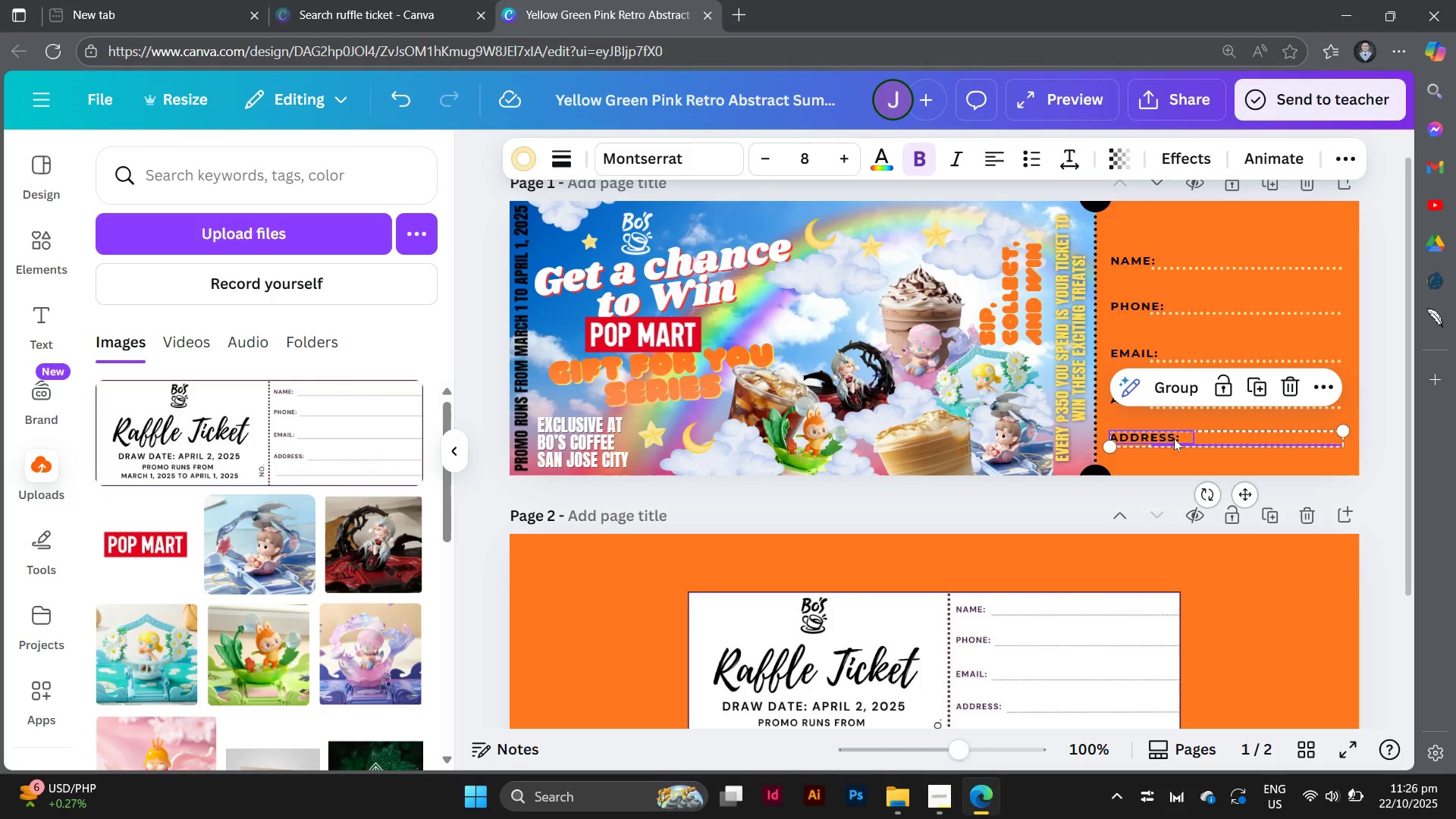 
left_click([1174, 438])
 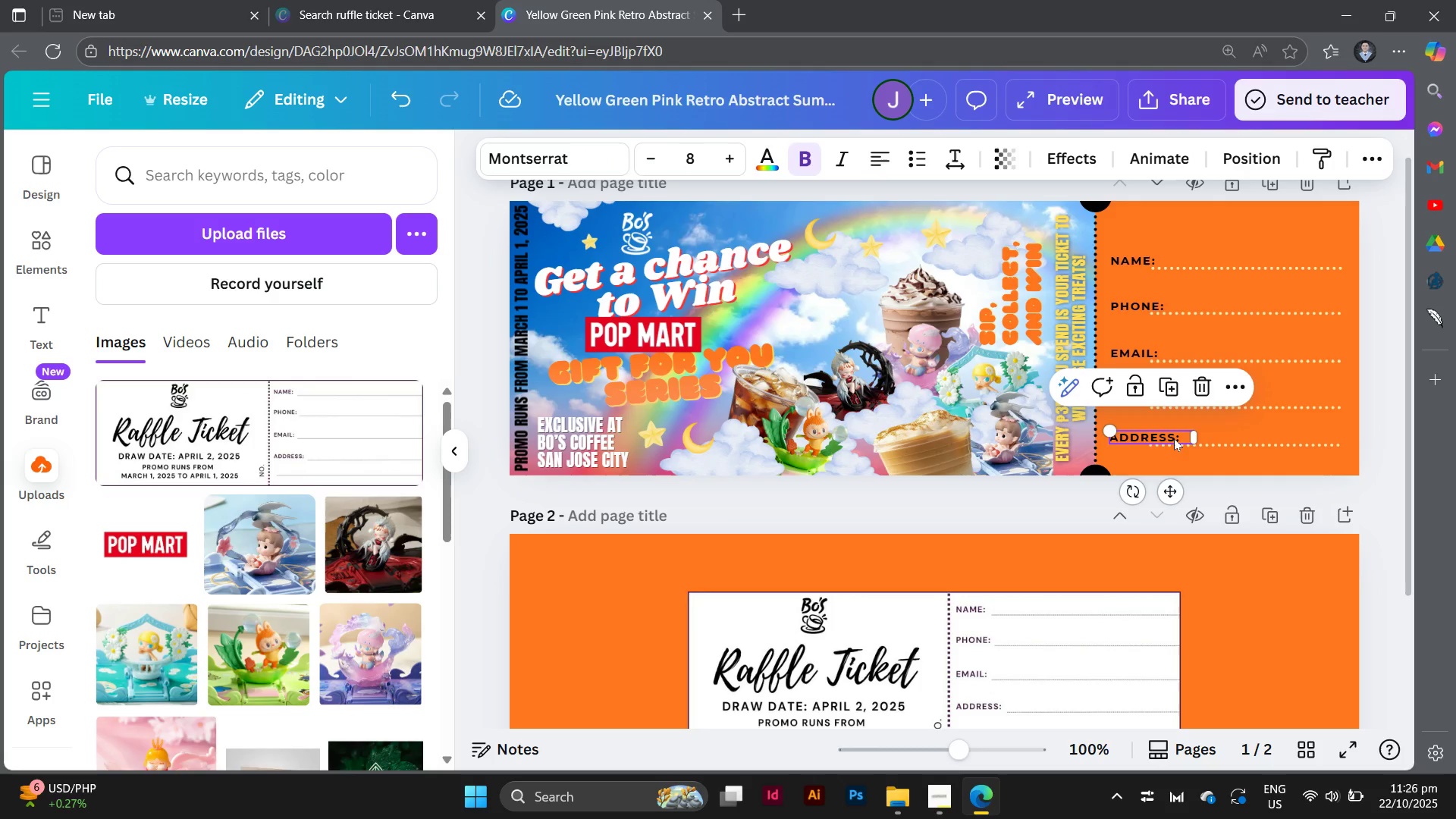 
left_click([1174, 438])
 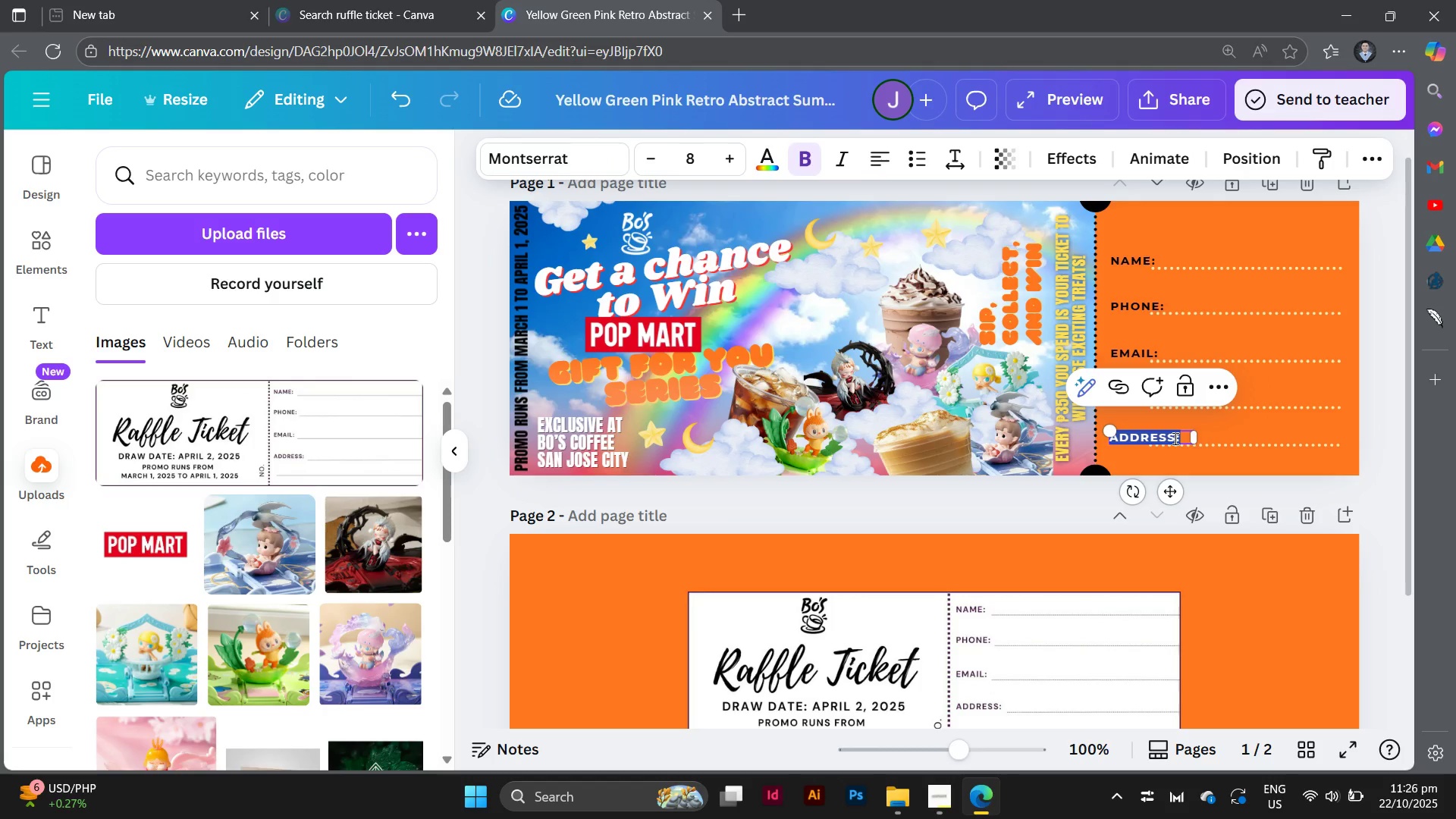 
type(no.)
 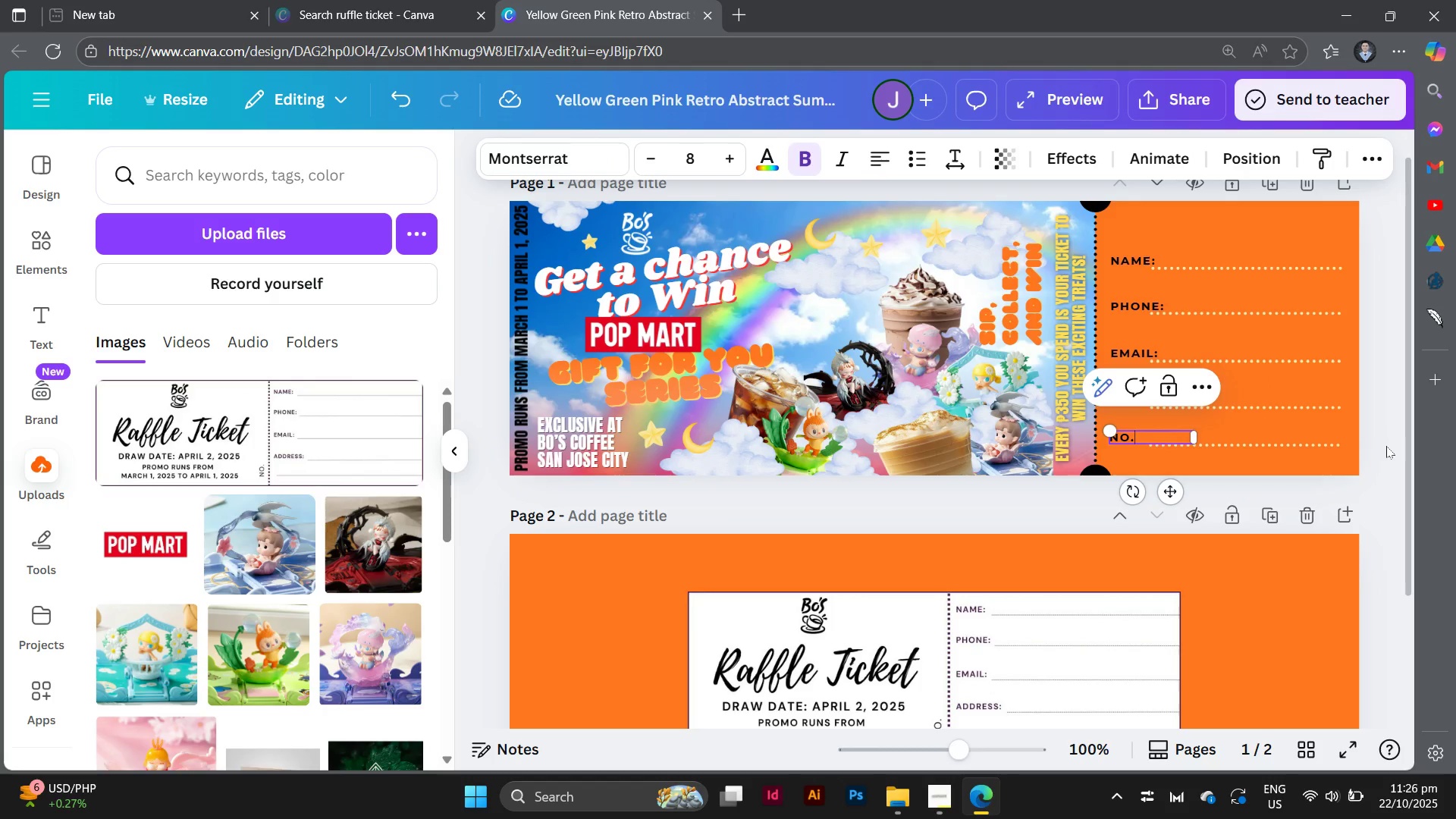 
left_click([1386, 446])
 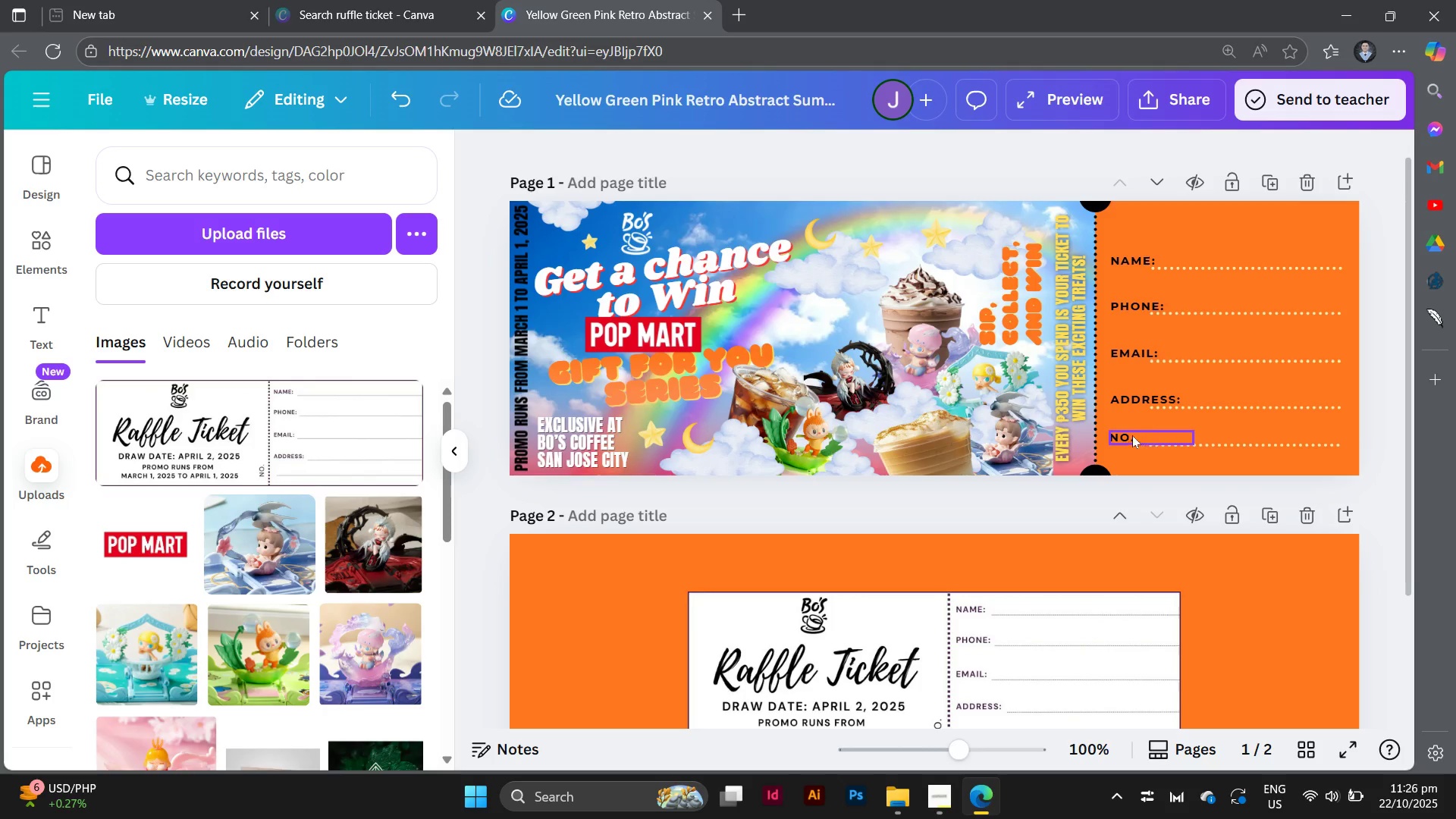 
left_click([1122, 435])
 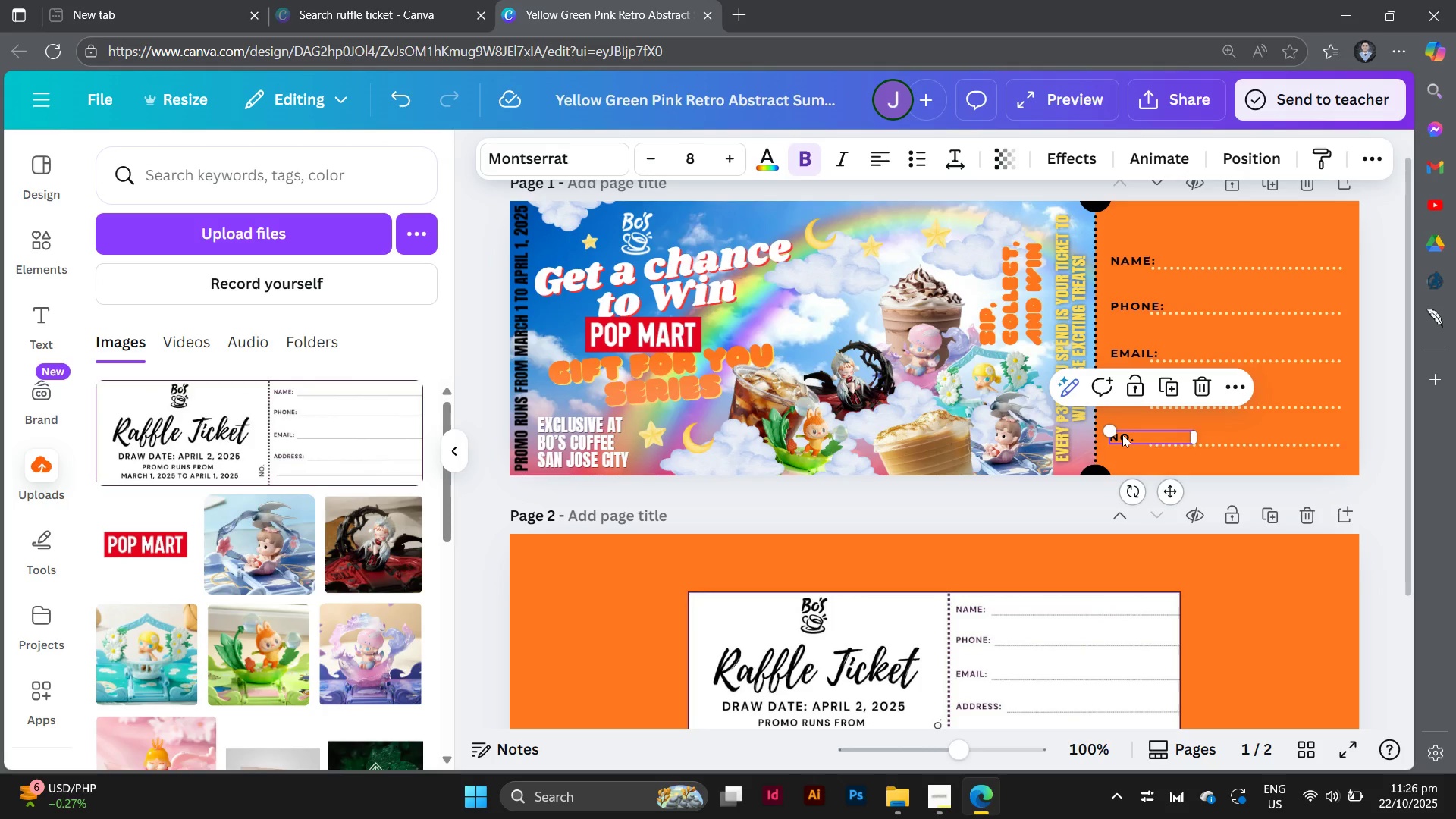 
hold_key(key=ShiftLeft, duration=1.52)
left_click([1228, 447])
 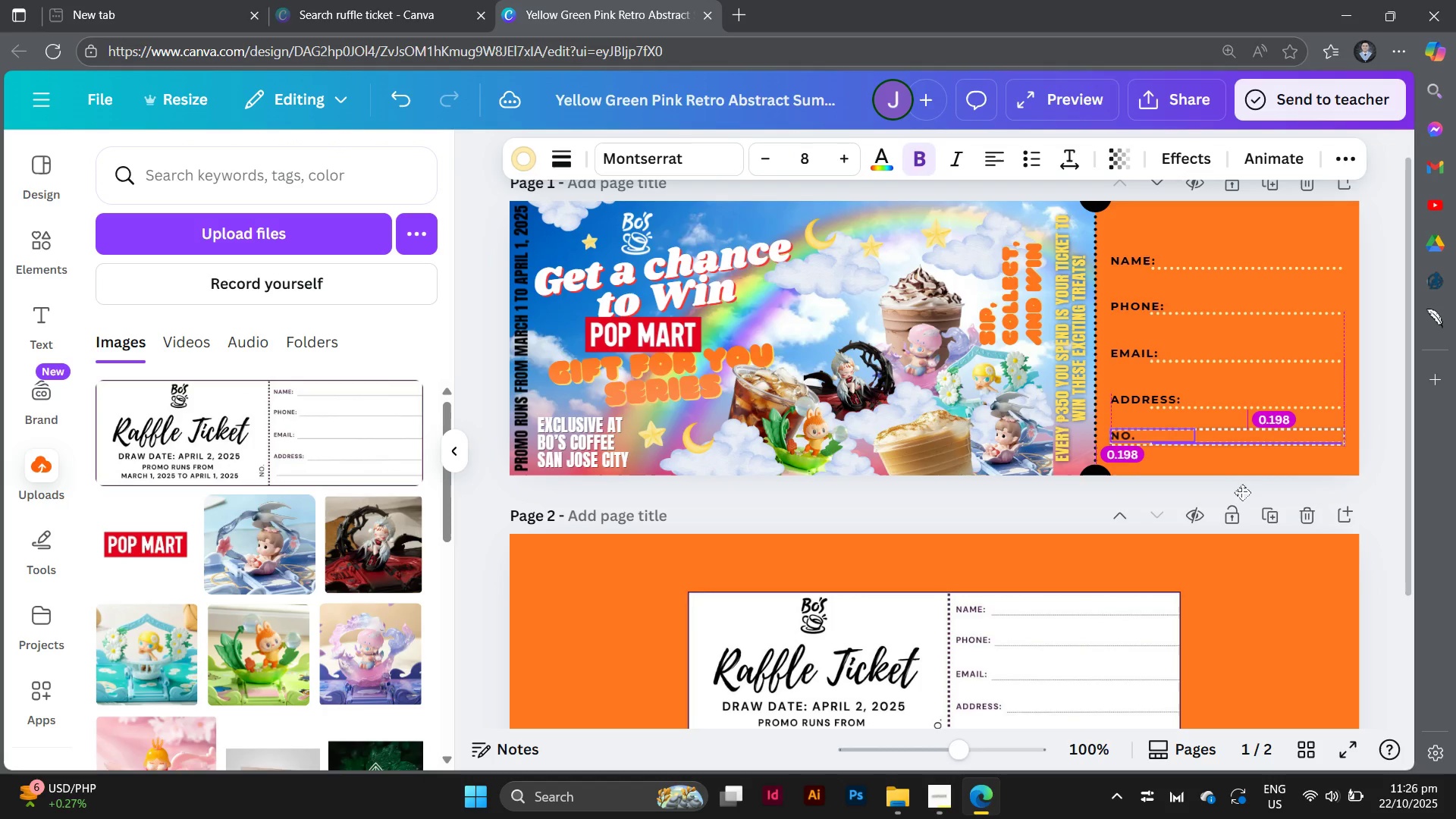 
wait(7.16)
 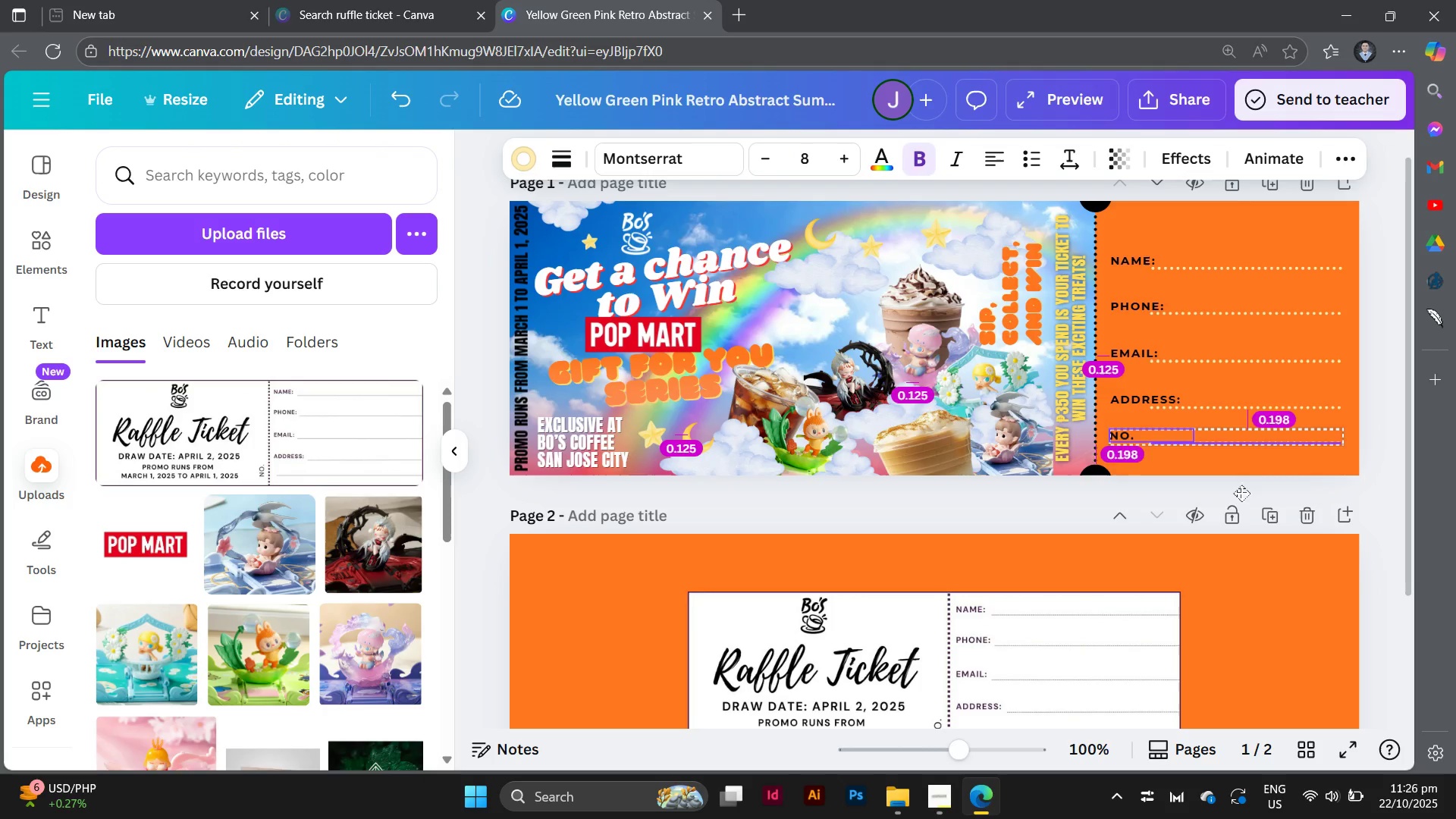 
left_click_drag(start_coordinate=[1384, 287], to_coordinate=[1190, 265])